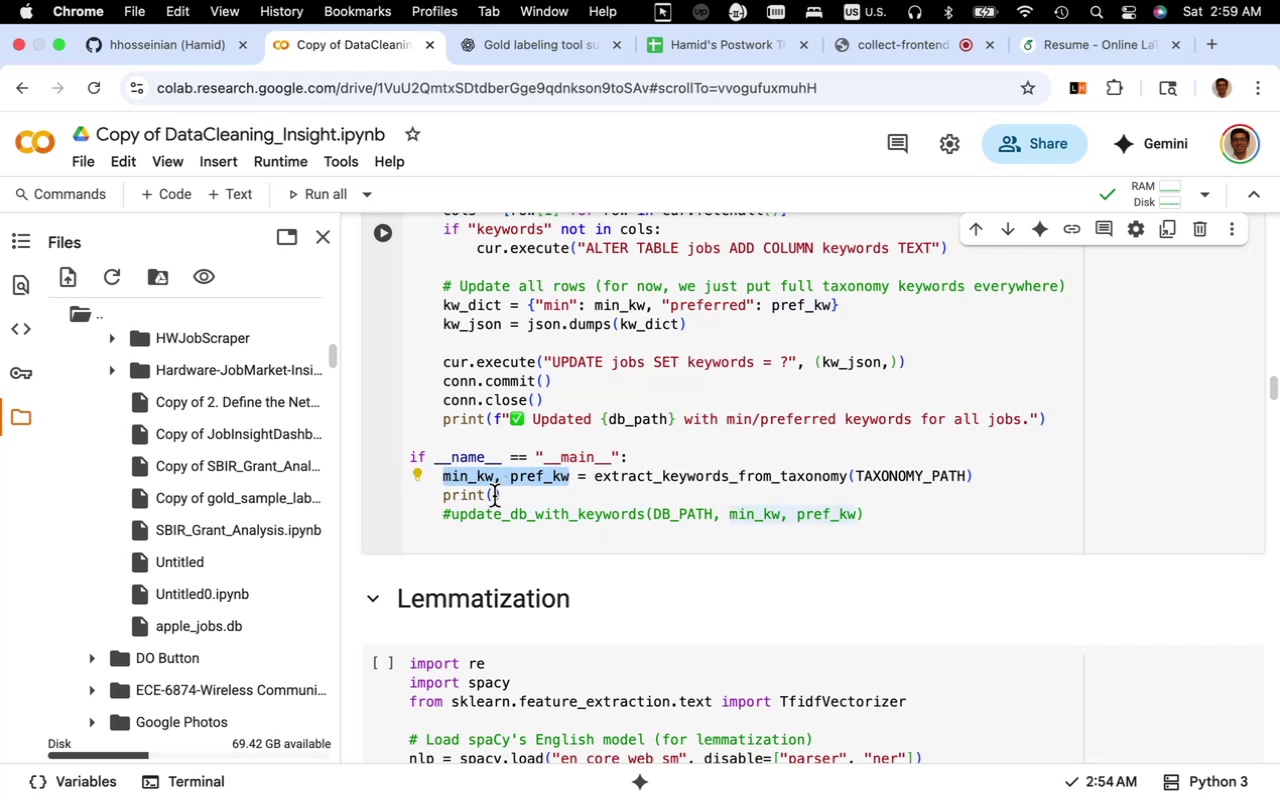 
key(Meta+V)
 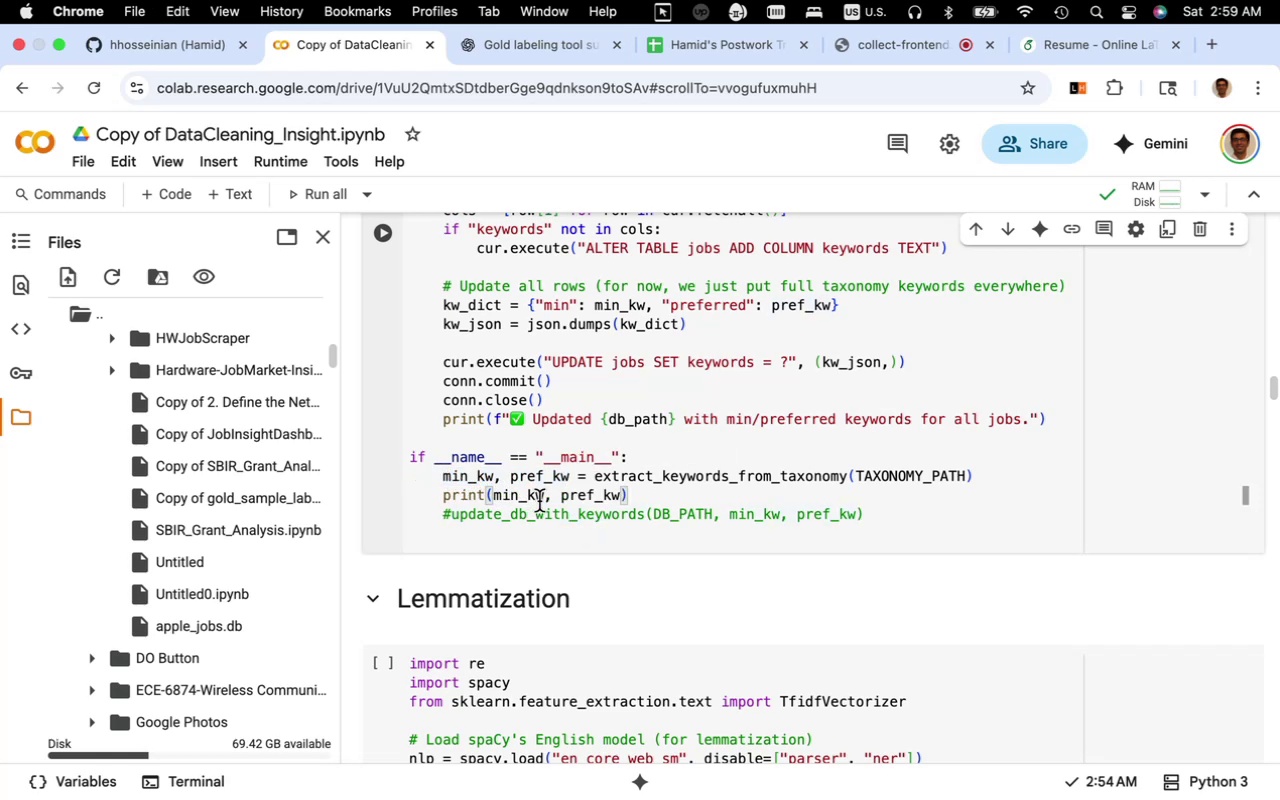 
left_click_drag(start_coordinate=[544, 500], to_coordinate=[495, 502])
 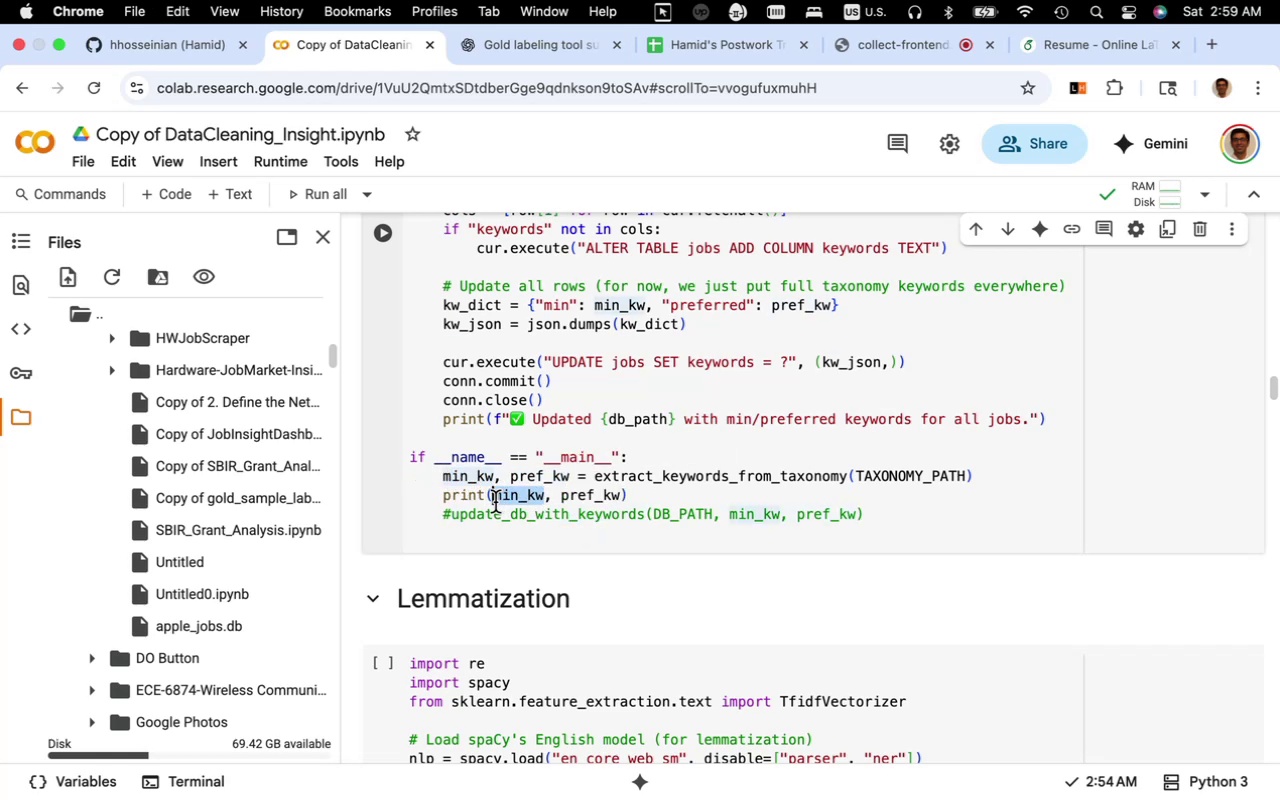 
key(Meta+C)
 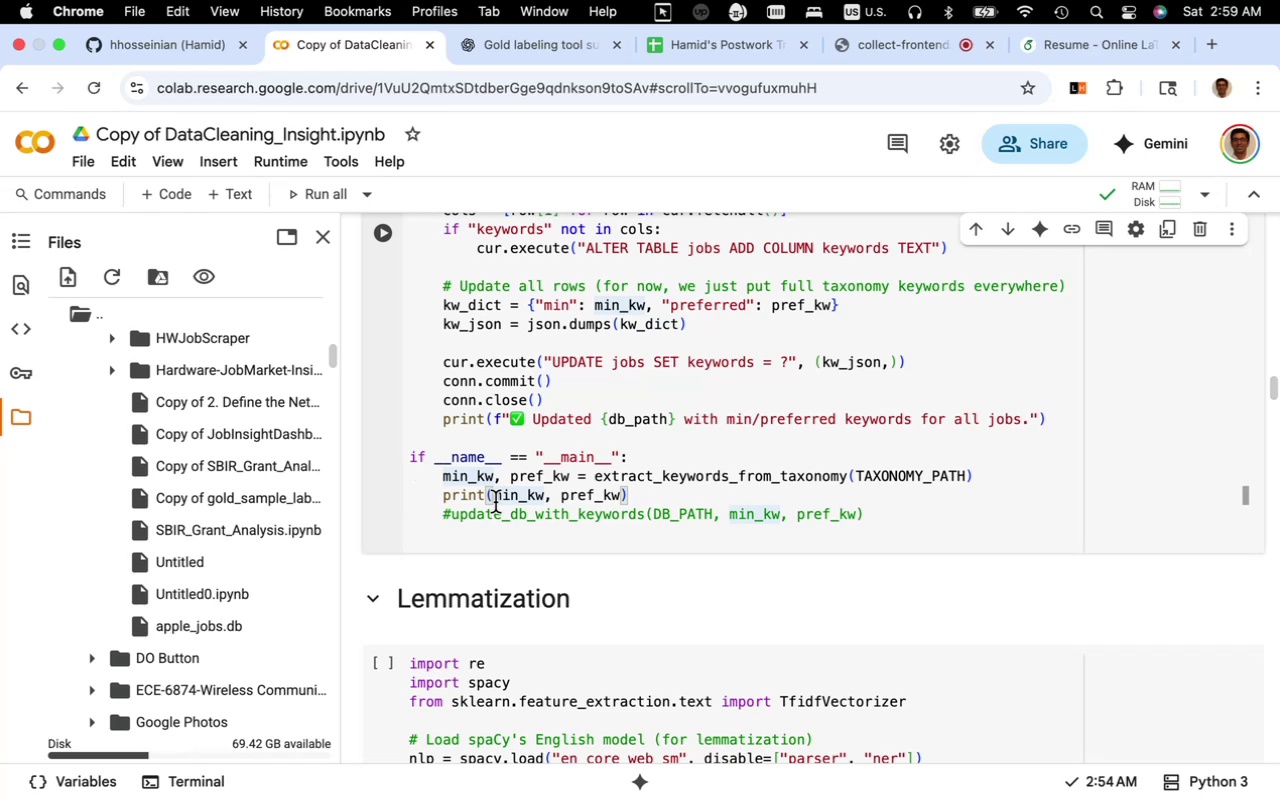 
key(Shift+ShiftRight)
 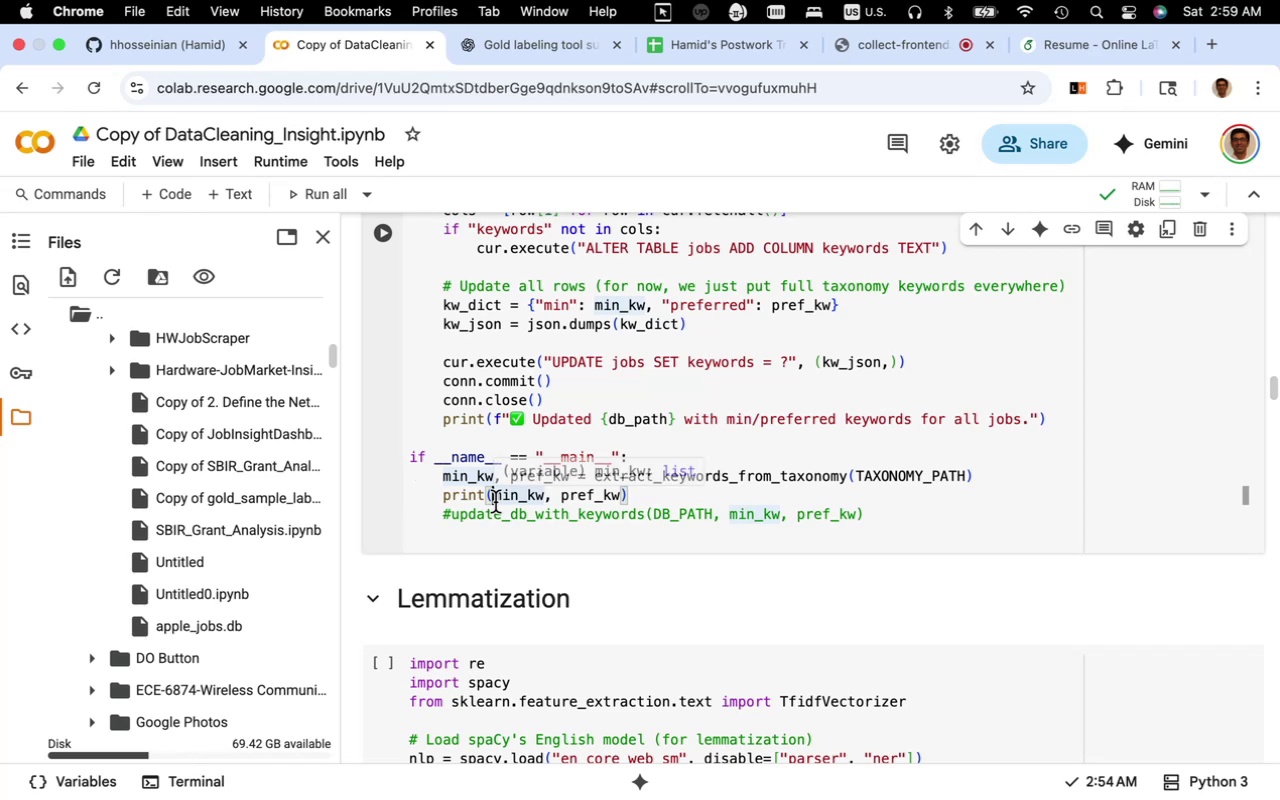 
key(Shift+Quote)
 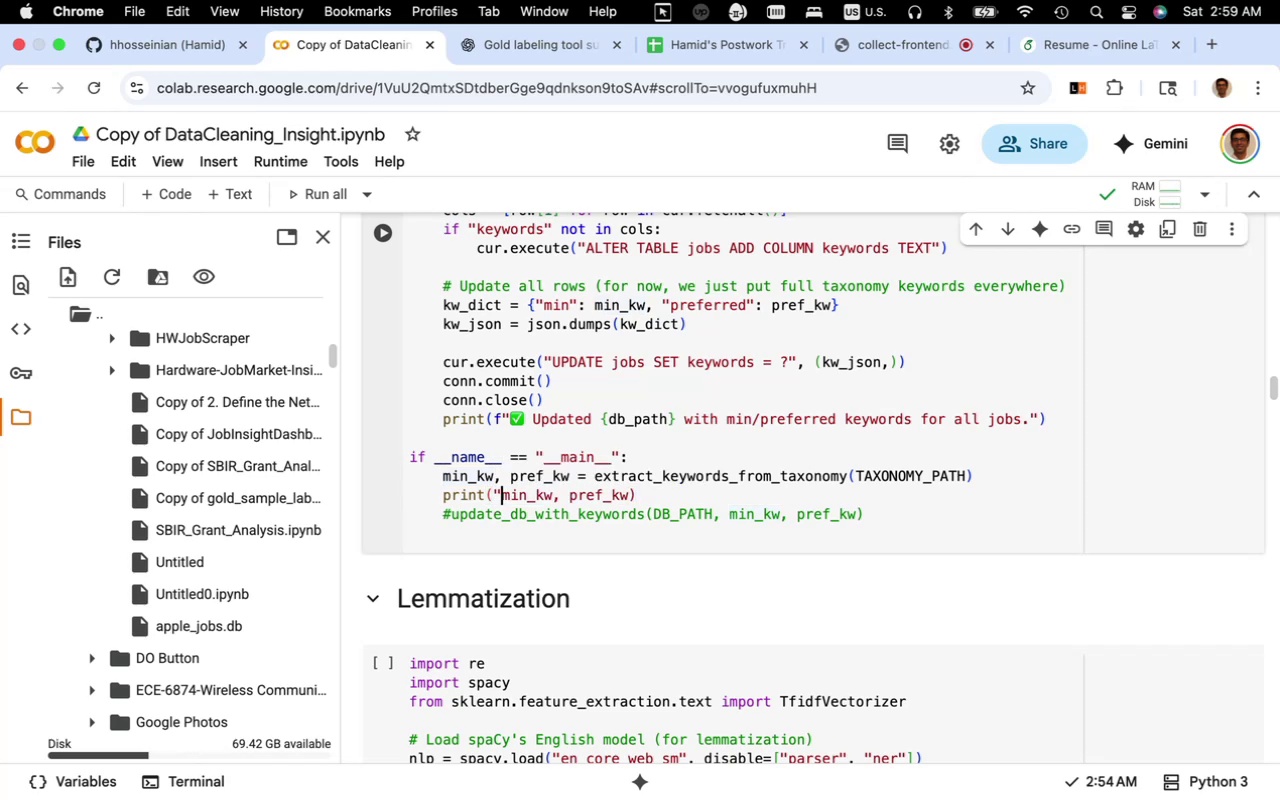 
key(Meta+V)
 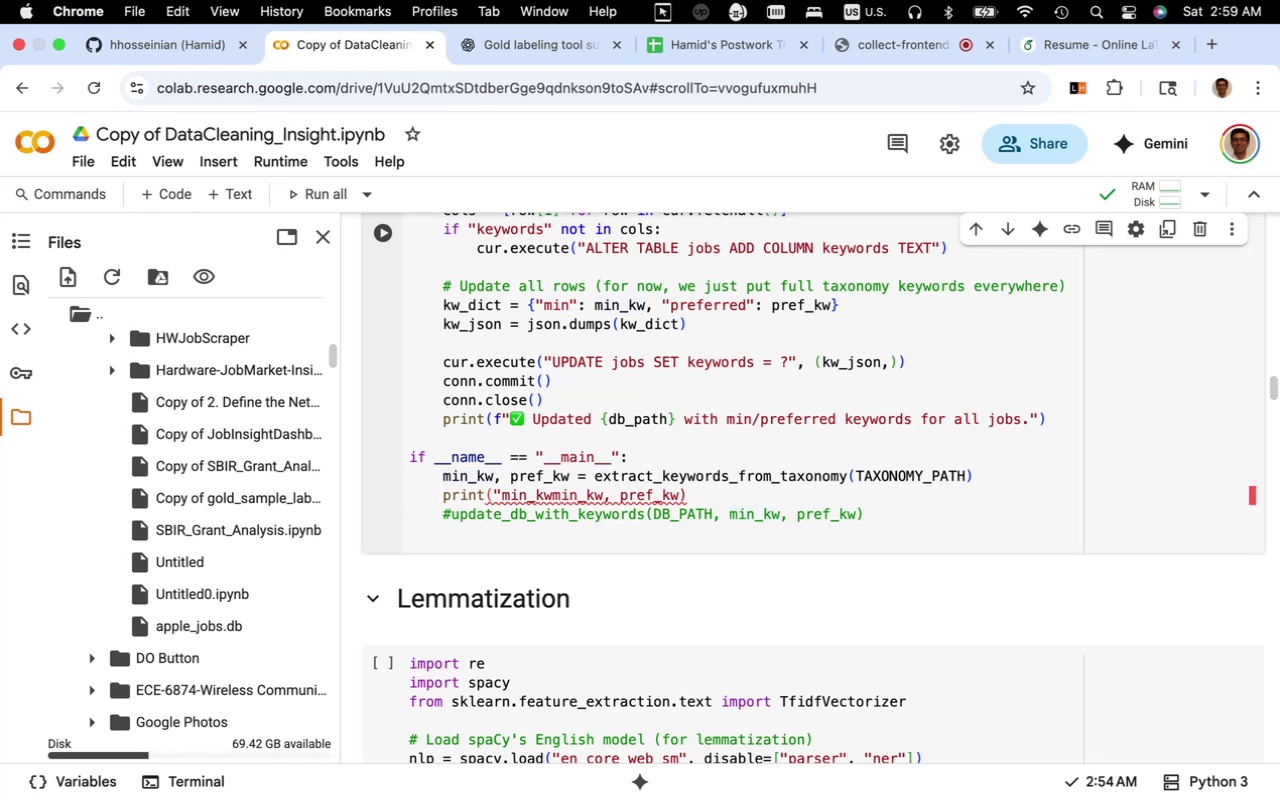 
key(Shift+ShiftRight)
 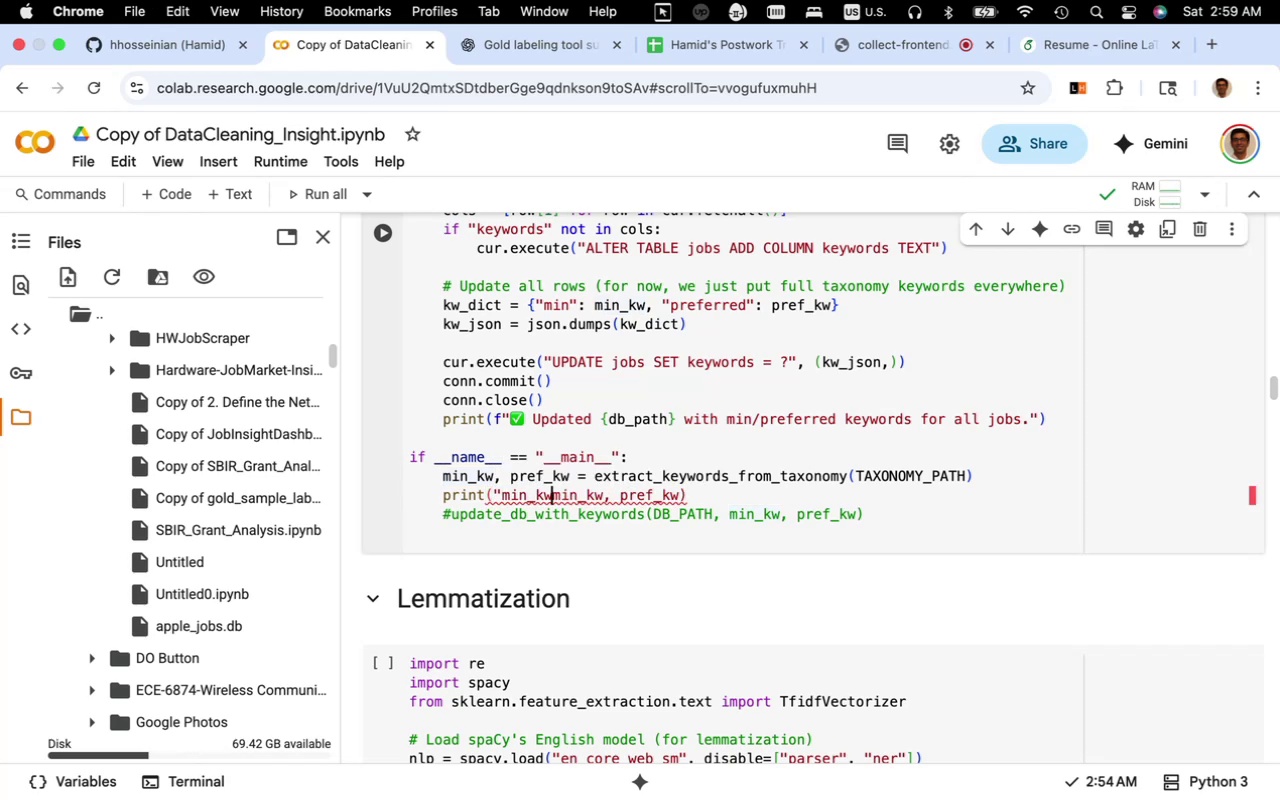 
key(Shift+Quote)
 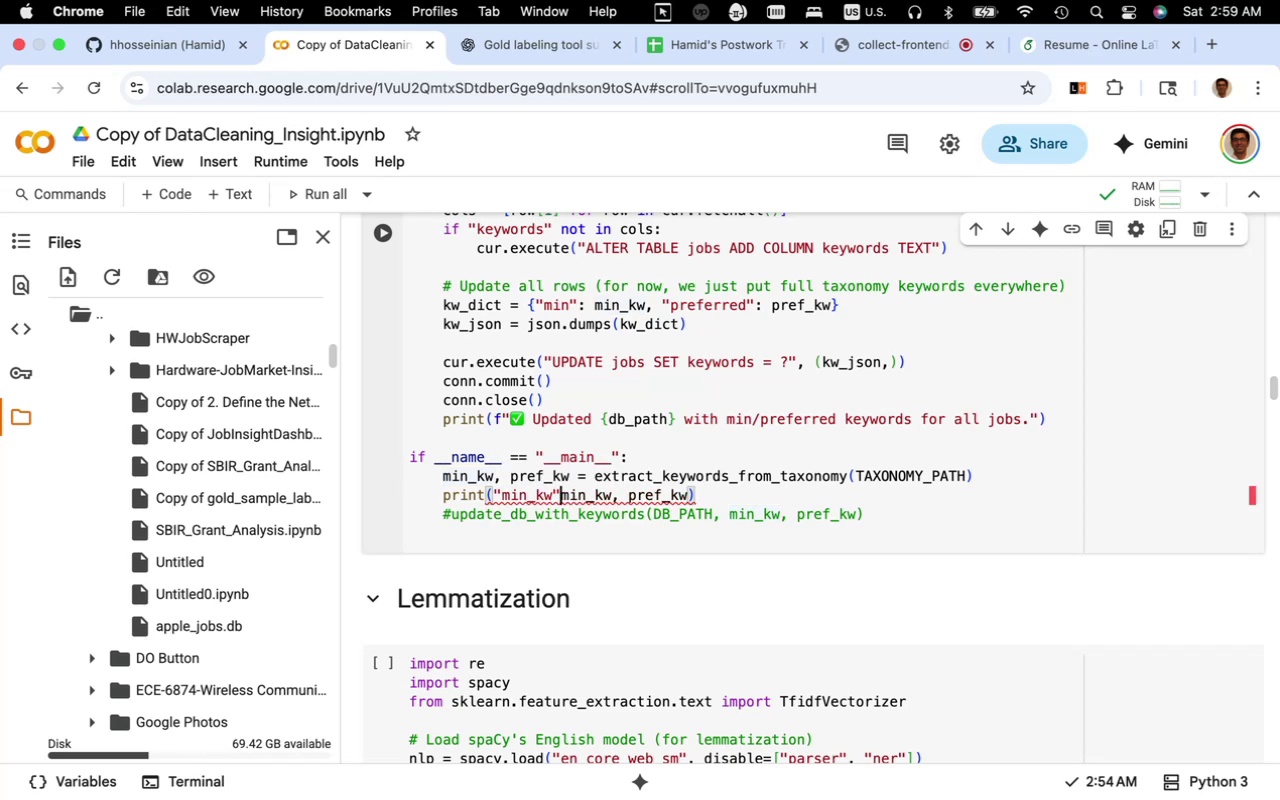 
hold_key(key=ShiftRight, duration=0.75)
 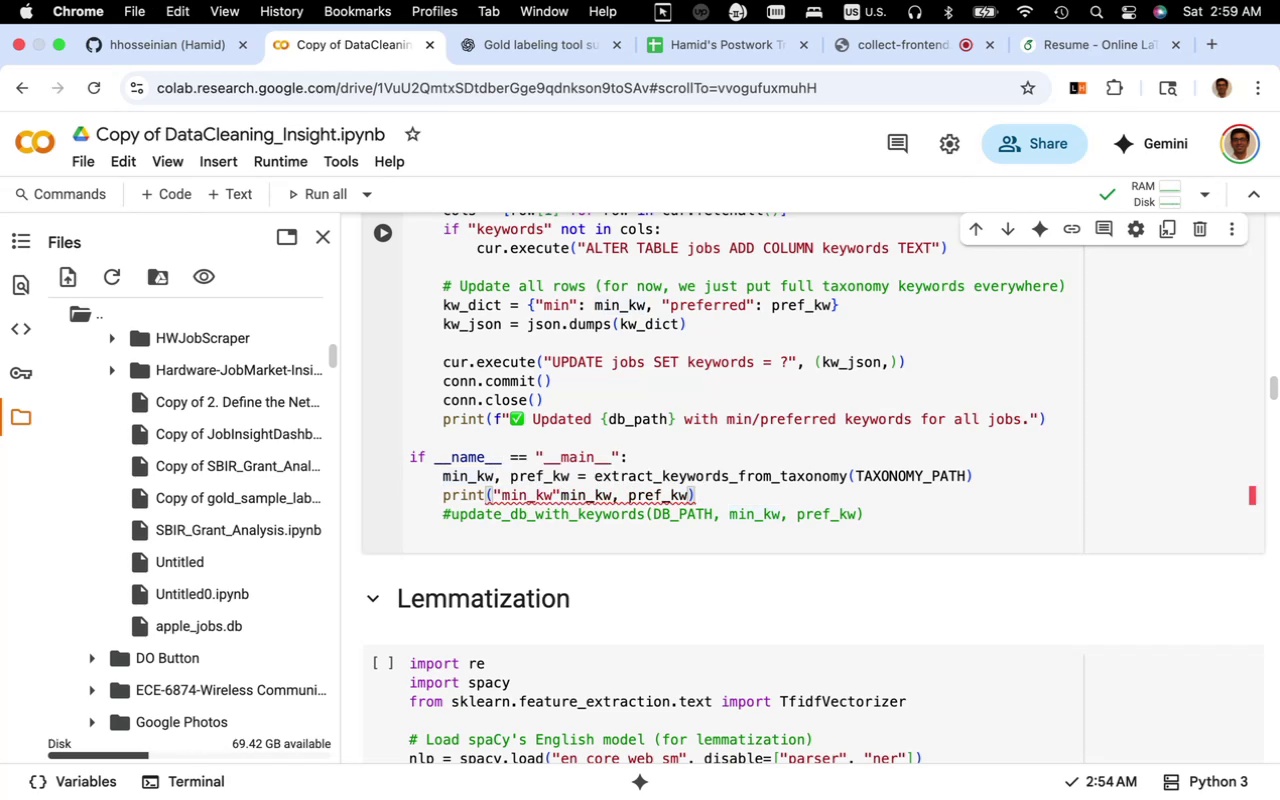 
key(Comma)
 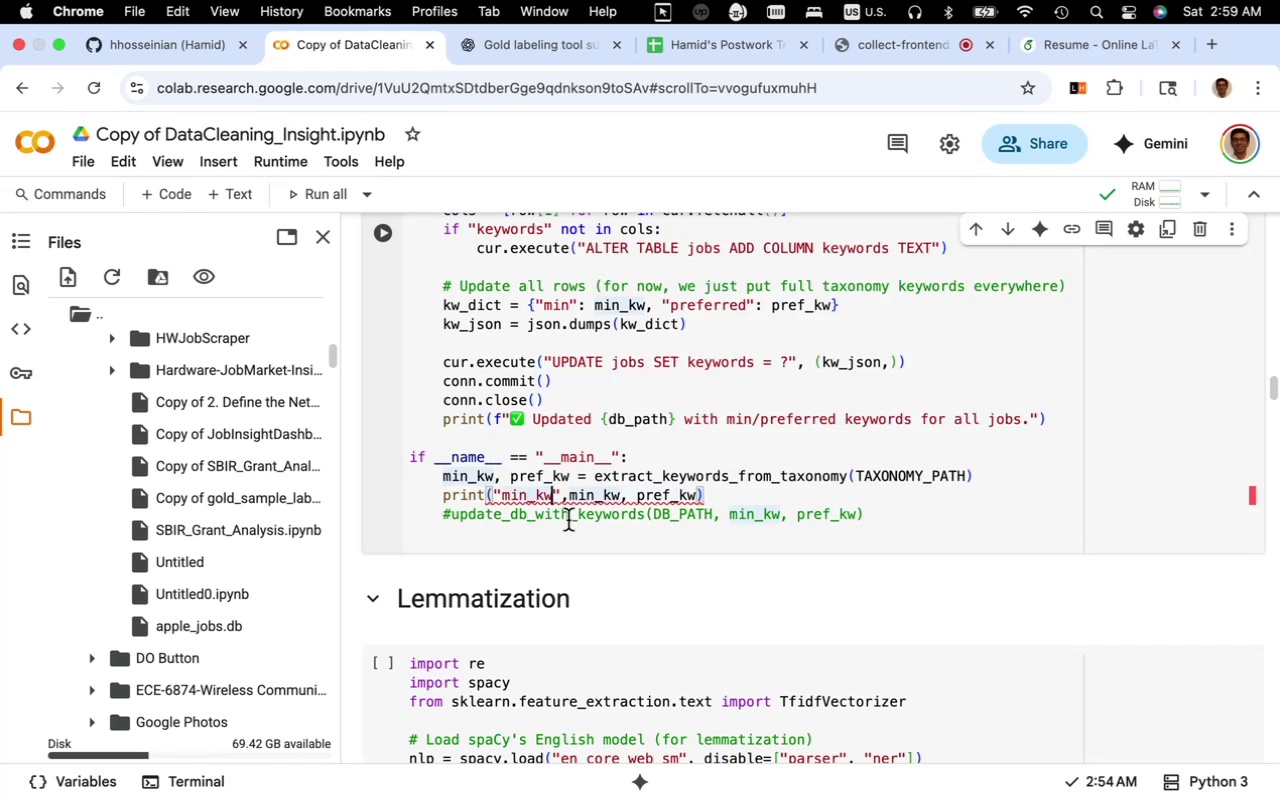 
key(Shift+ShiftRight)
 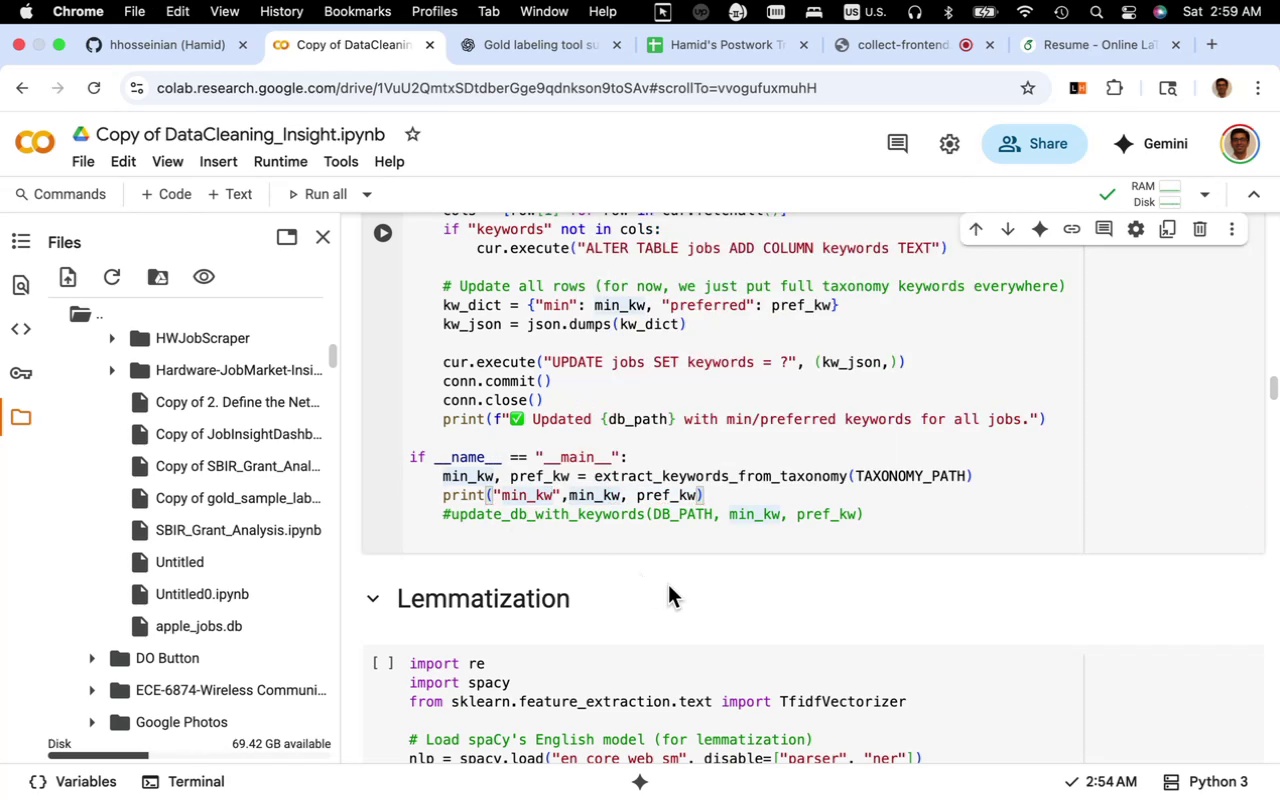 
key(Shift+Semicolon)
 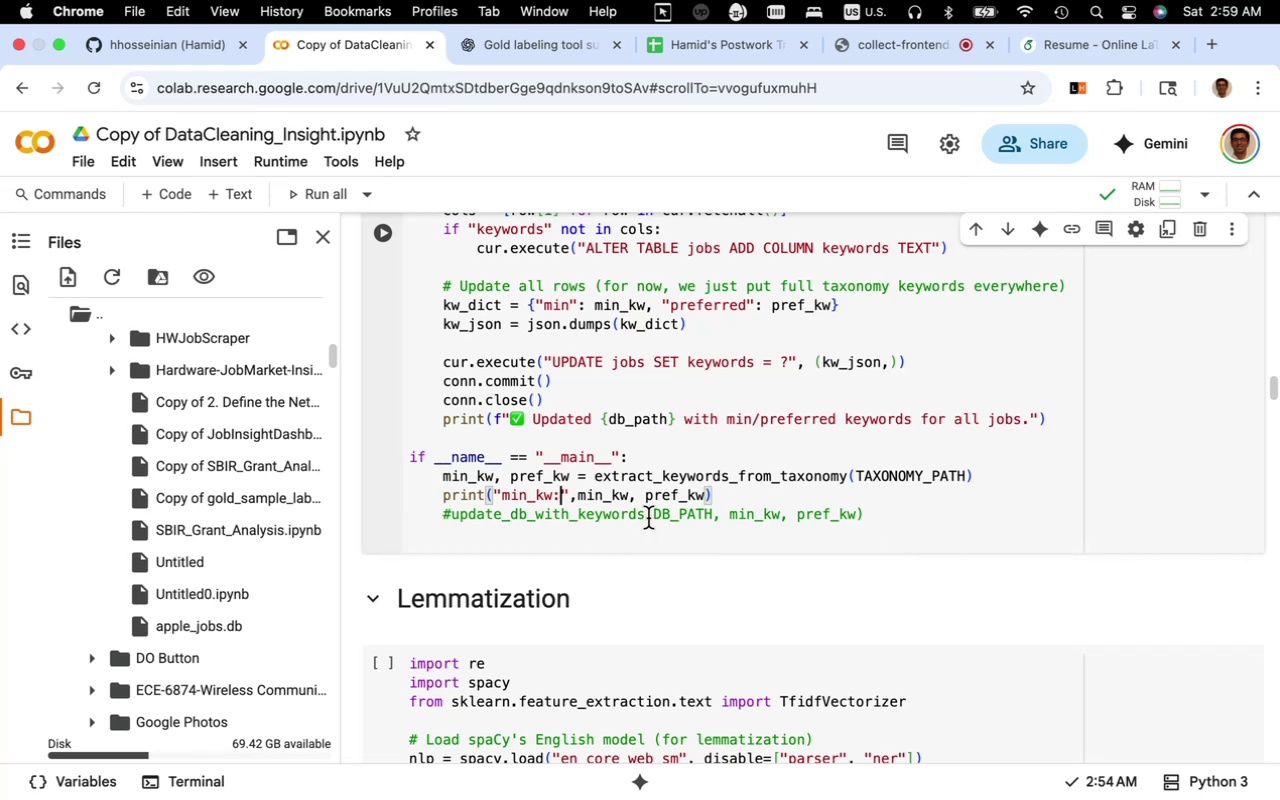 
left_click_drag(start_coordinate=[644, 498], to_coordinate=[706, 504])
 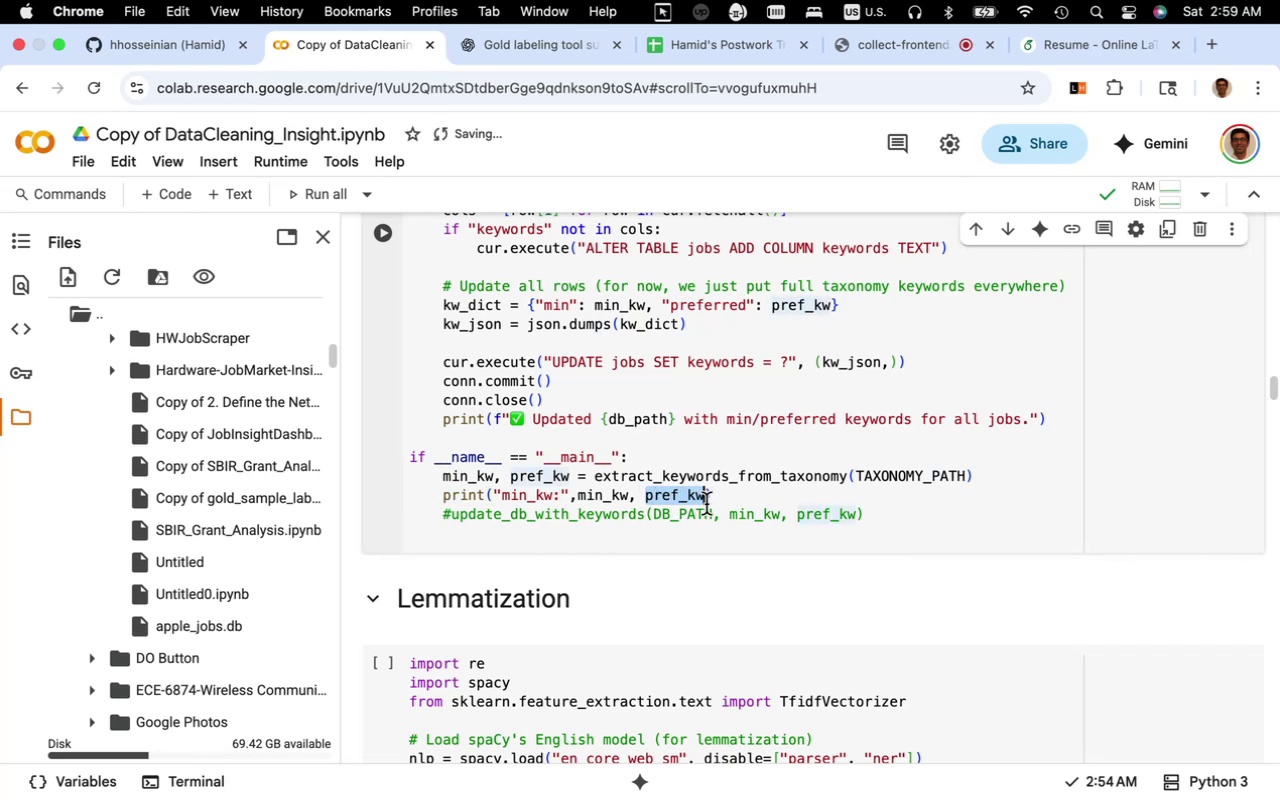 
key(Meta+C)
 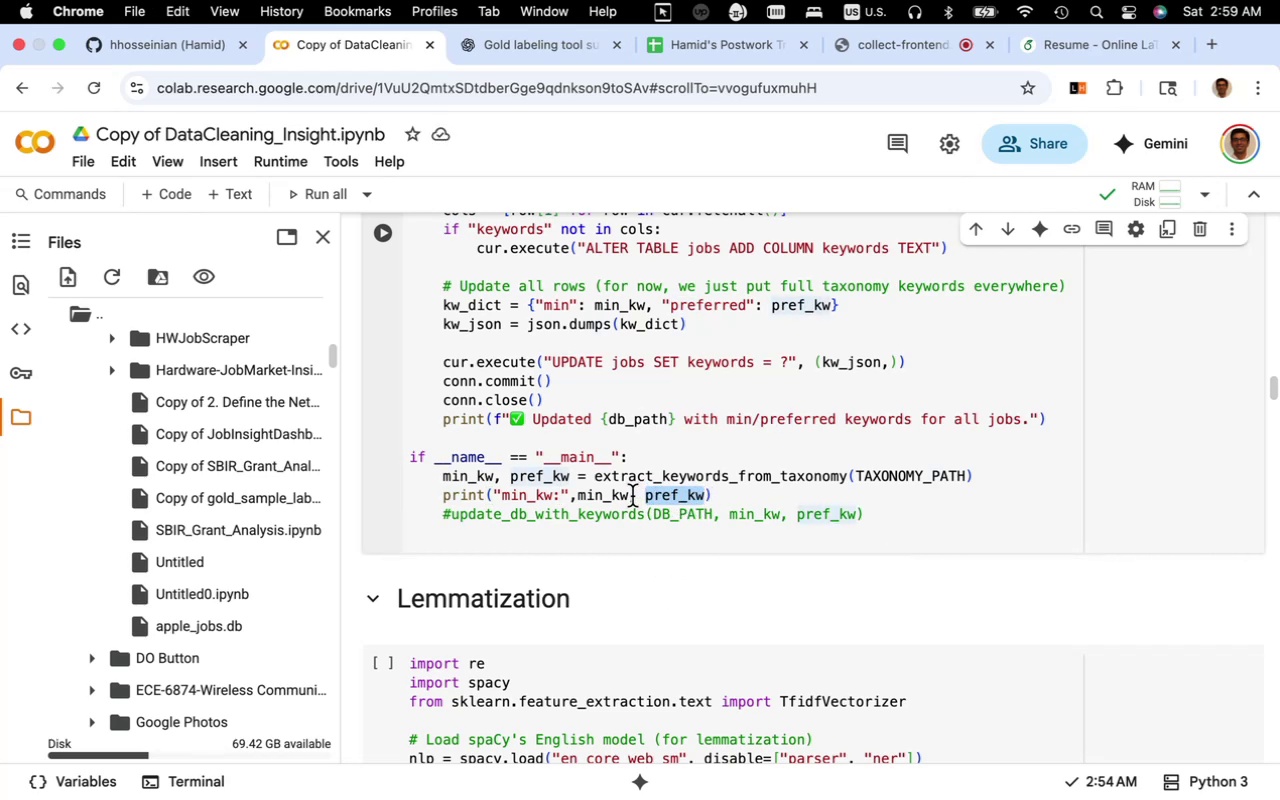 
left_click([639, 498])
 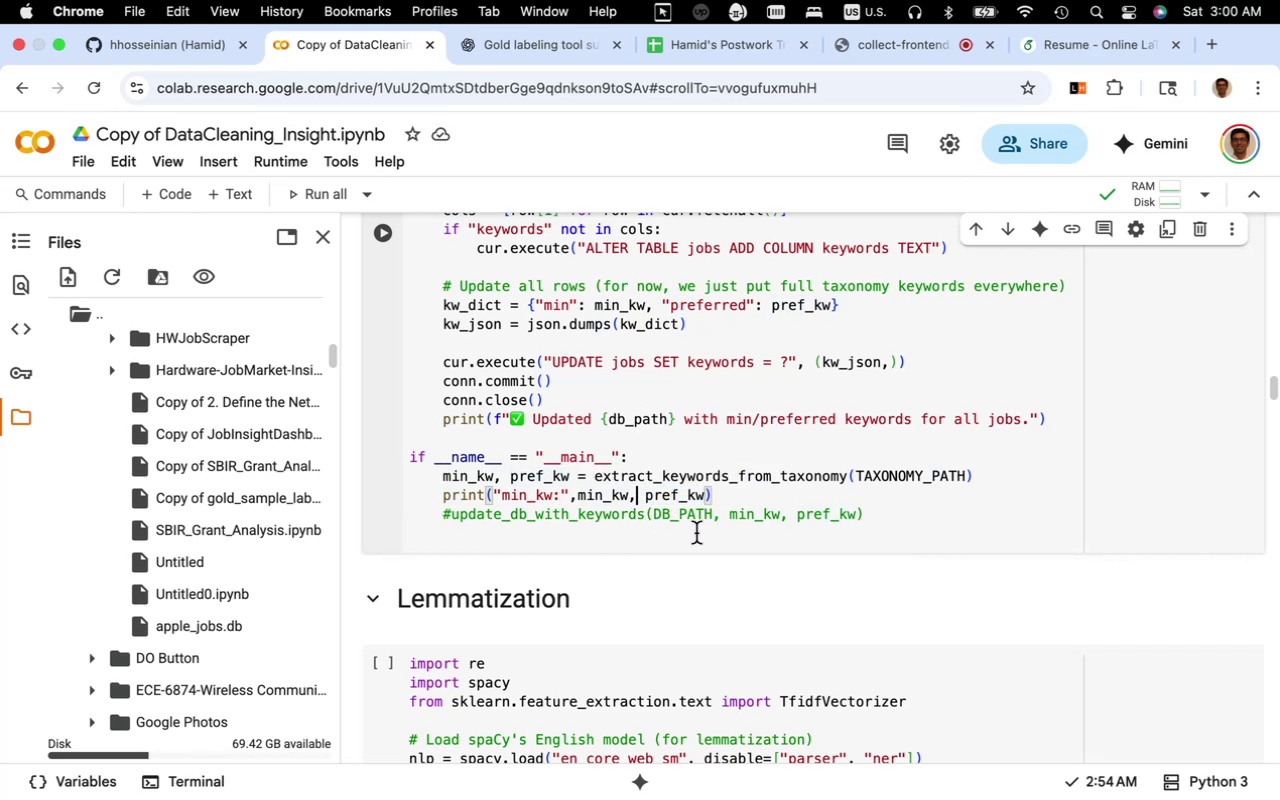 
key(Shift+Quote)
 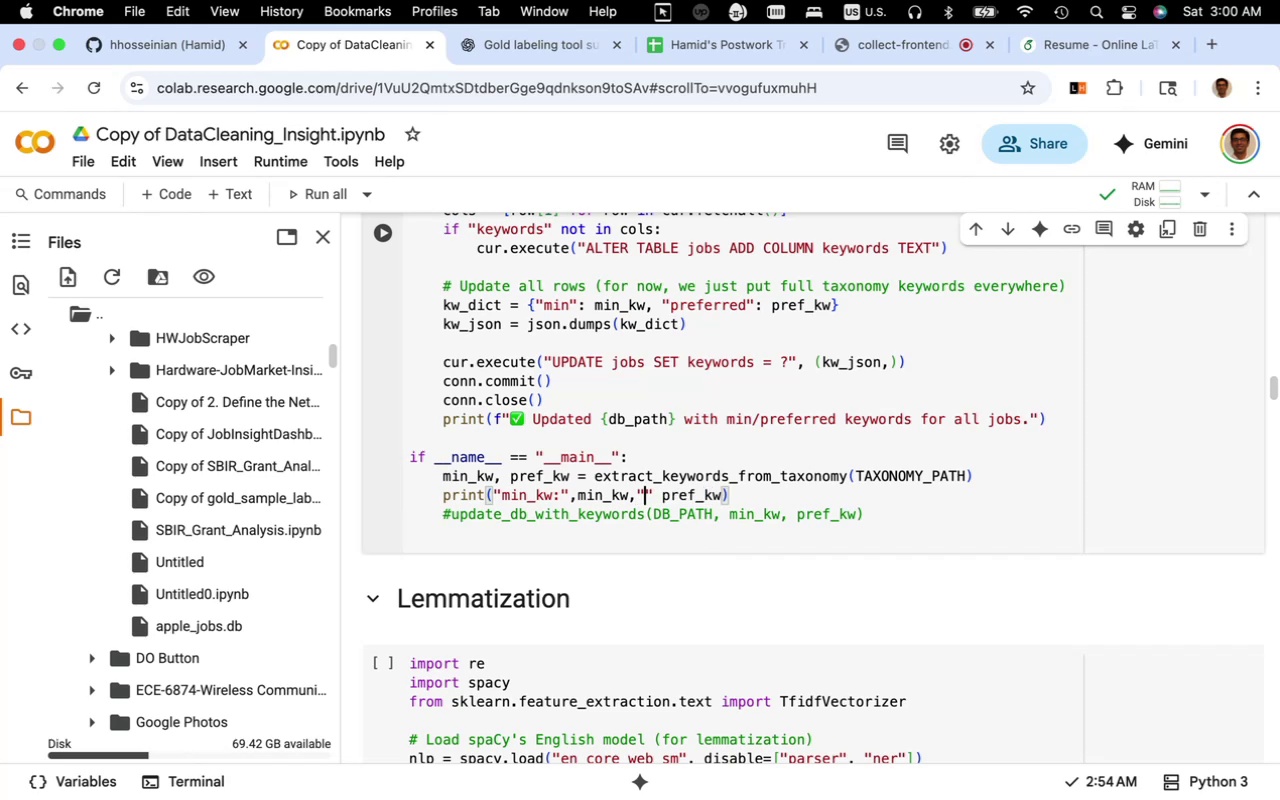 
key(Backslash)
 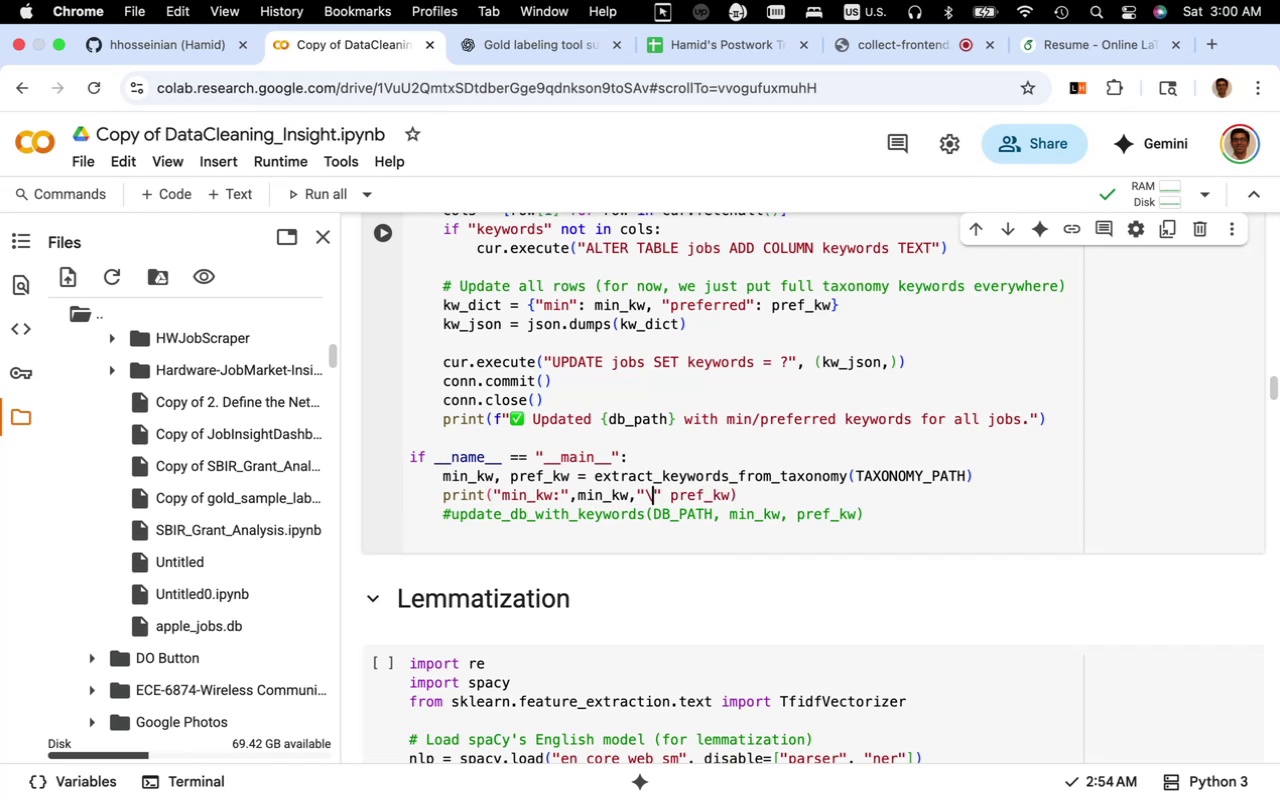 
key(N)
 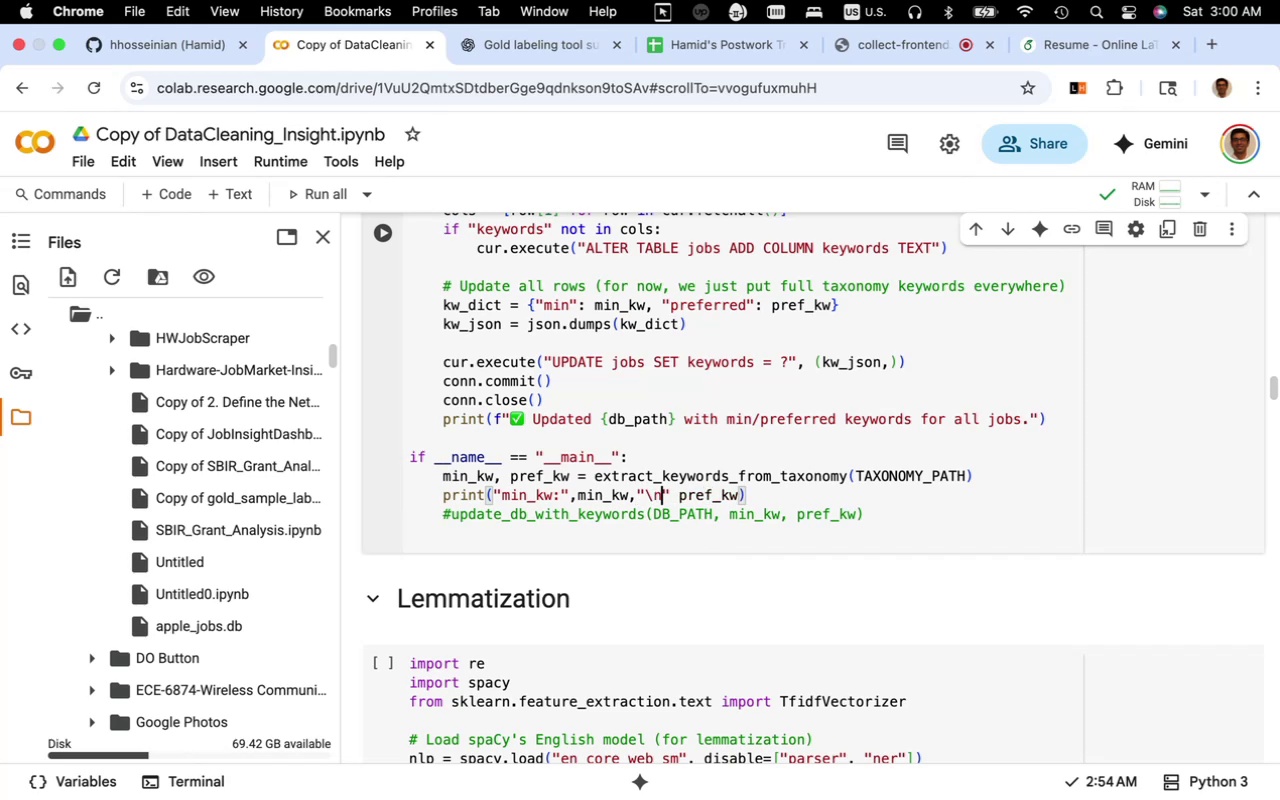 
key(Space)
 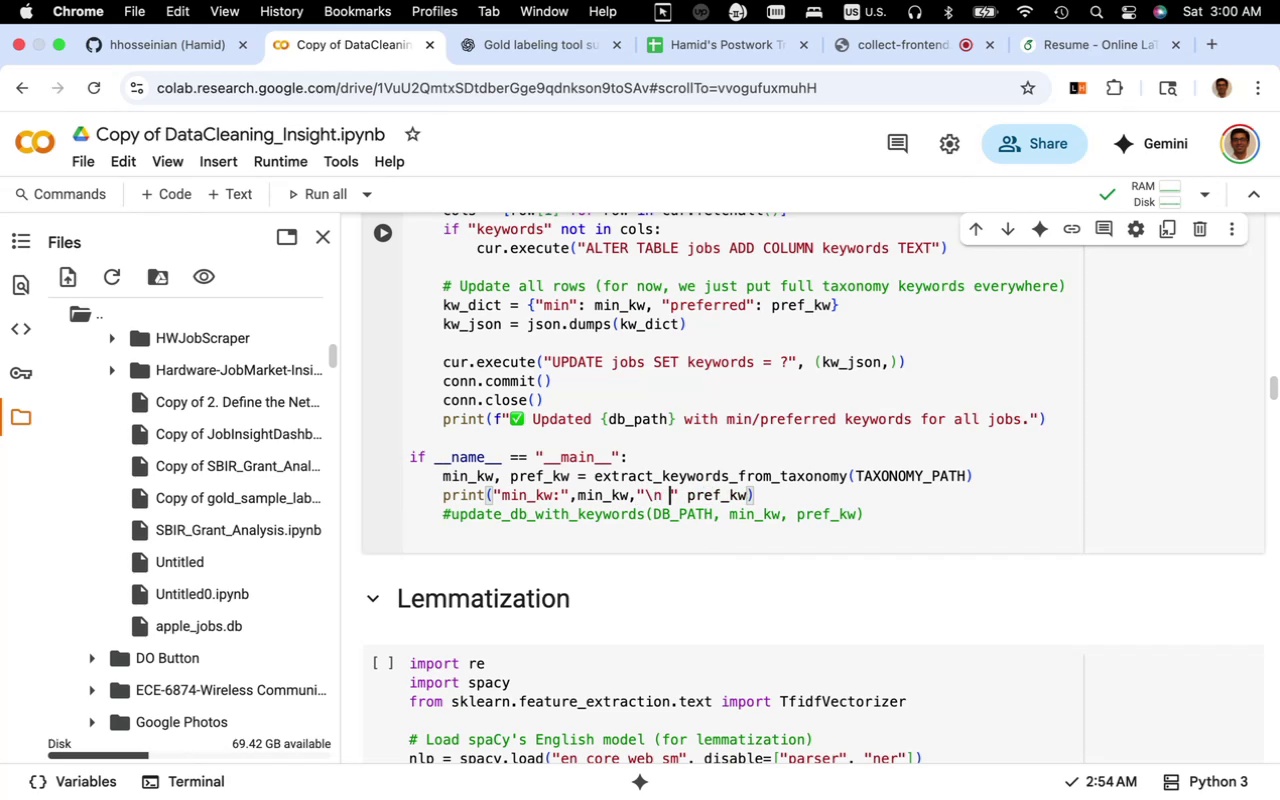 
hold_key(key=CommandLeft, duration=0.42)
 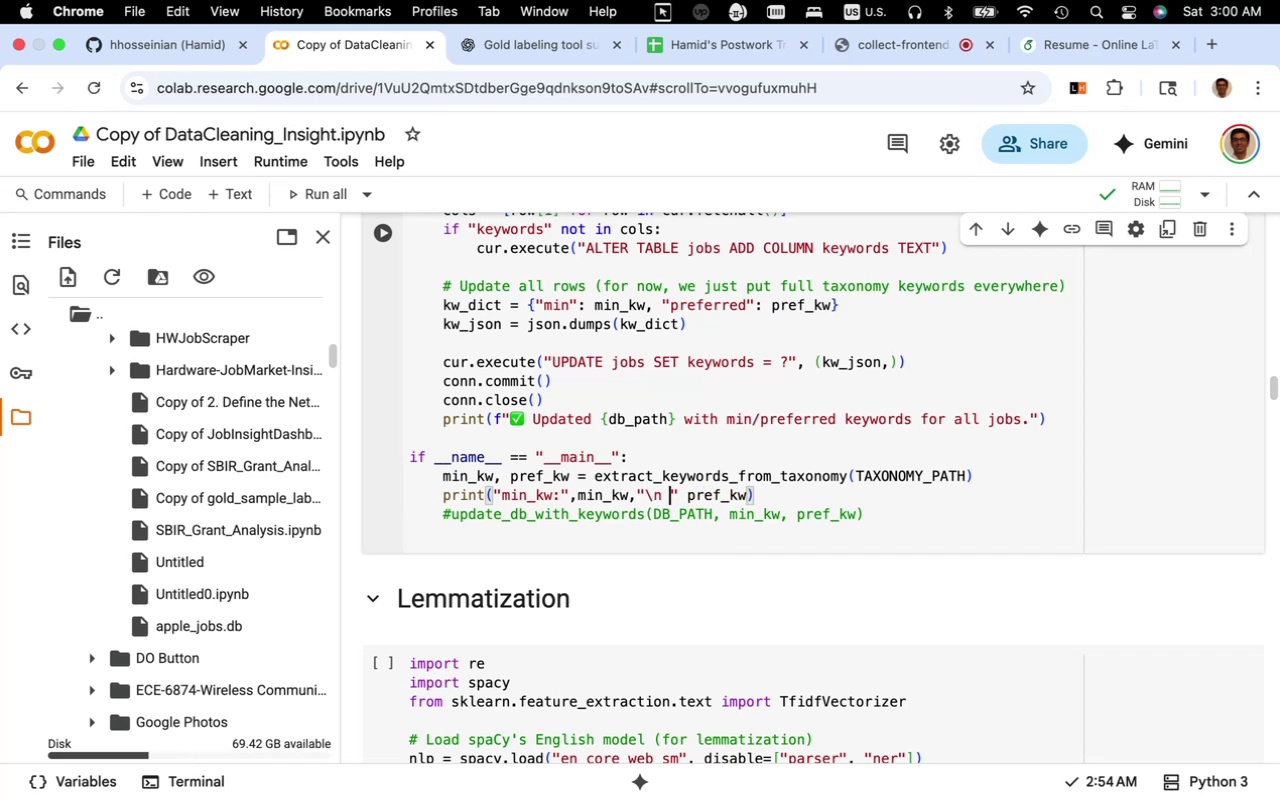 
key(Backspace)
 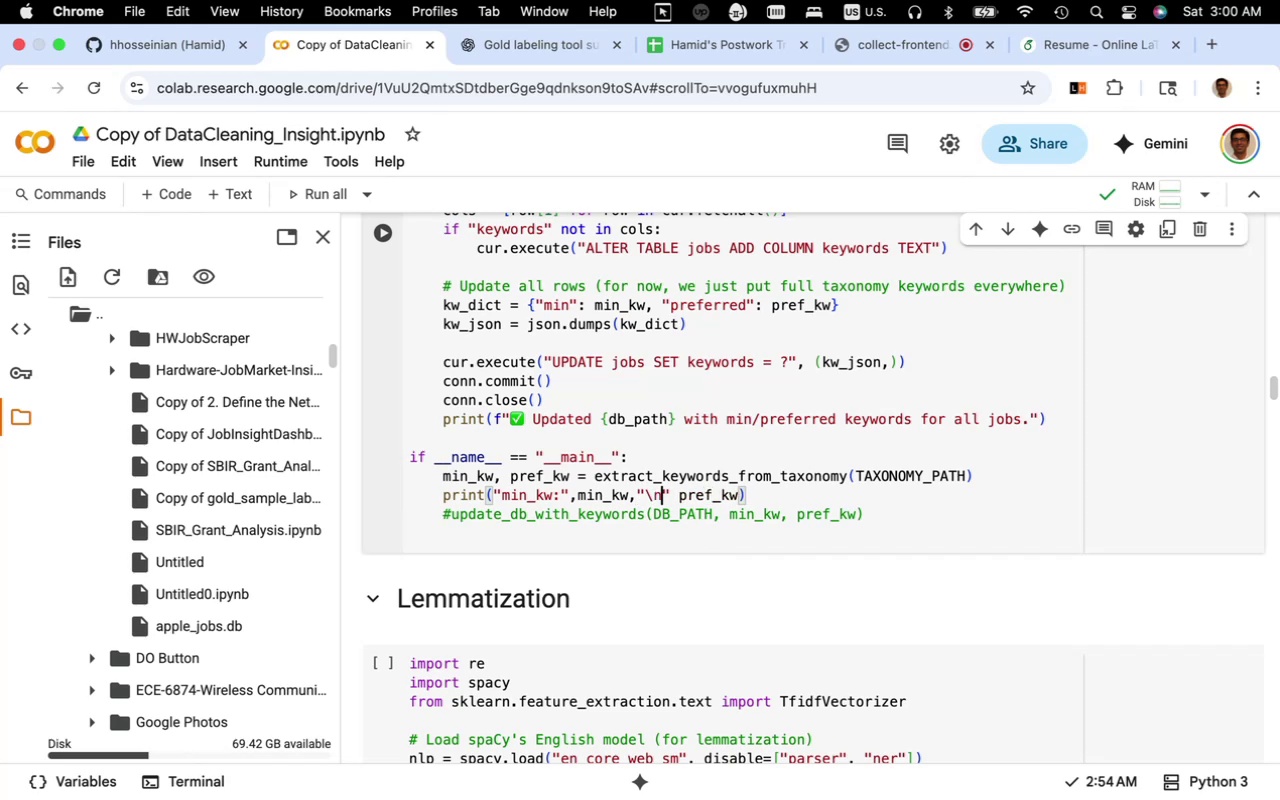 
key(Space)
 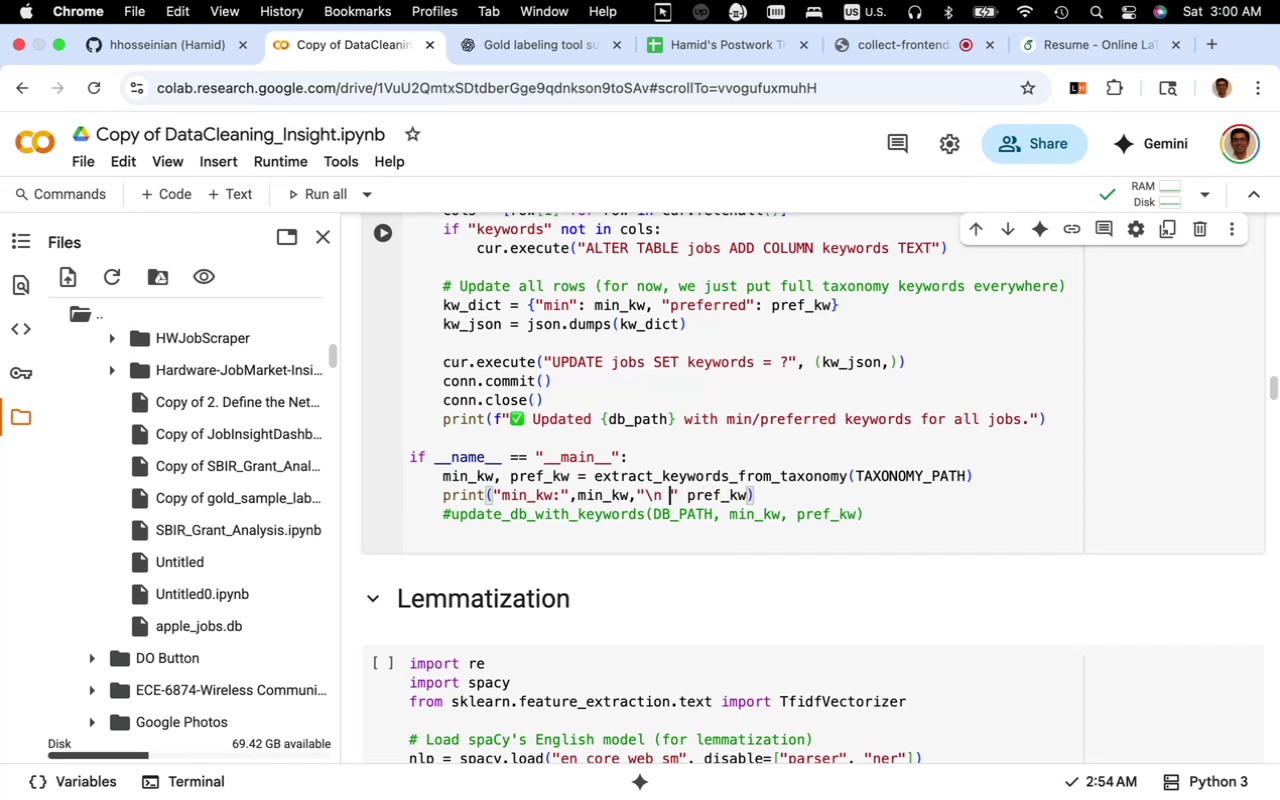 
key(Meta+CommandLeft)
 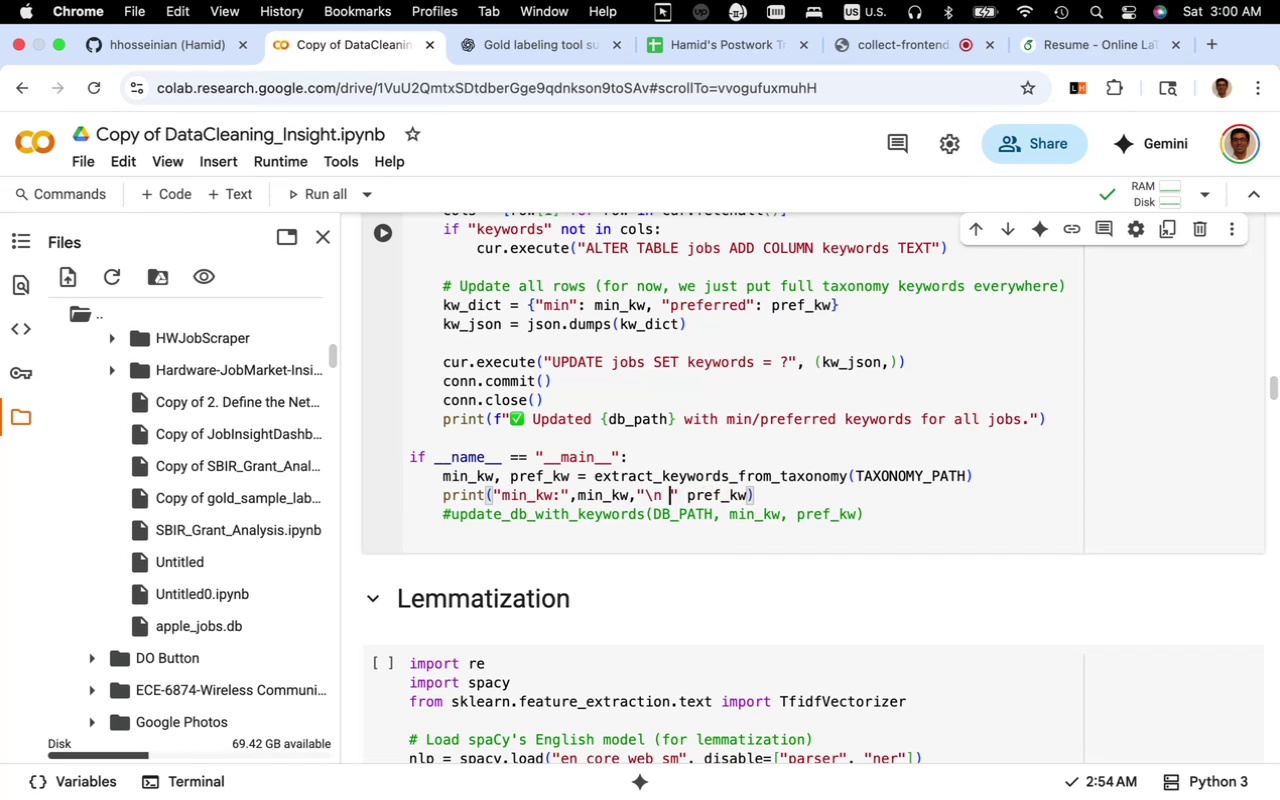 
key(Meta+V)
 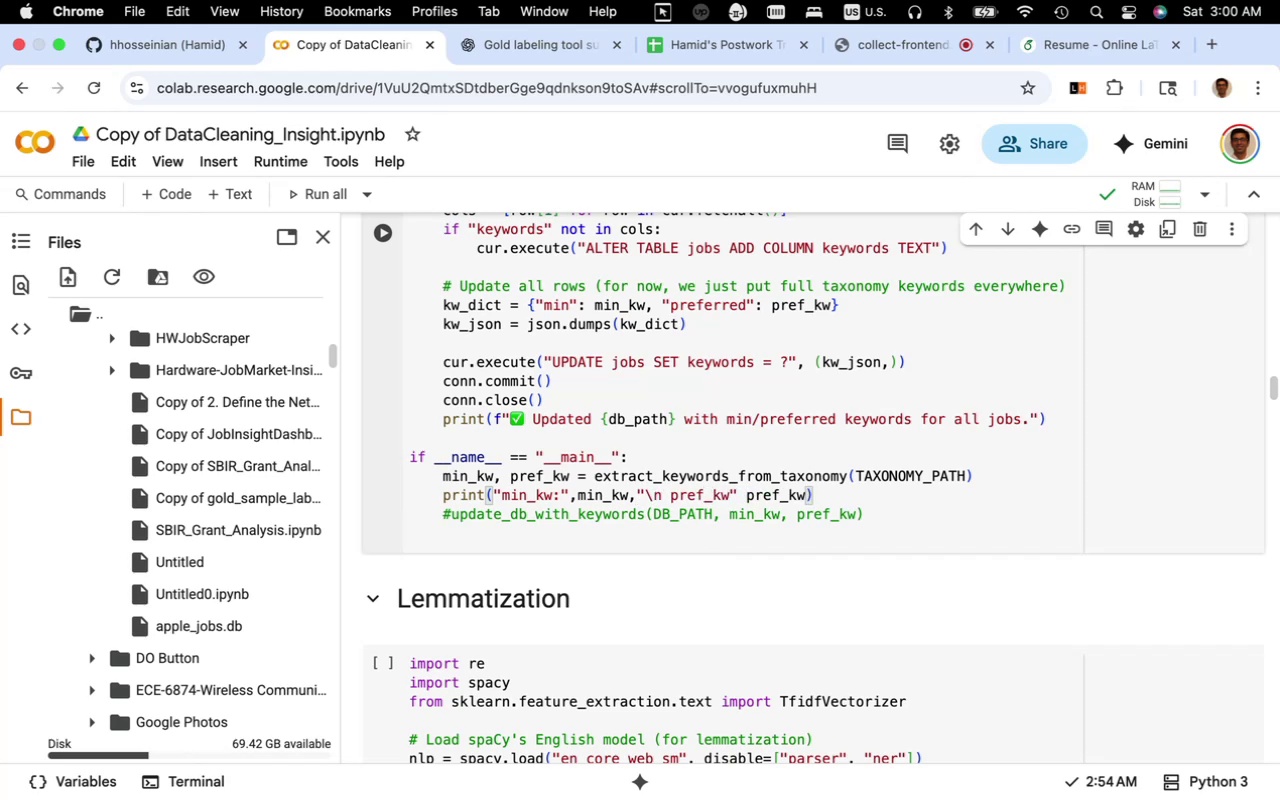 
key(Shift+Semicolon)
 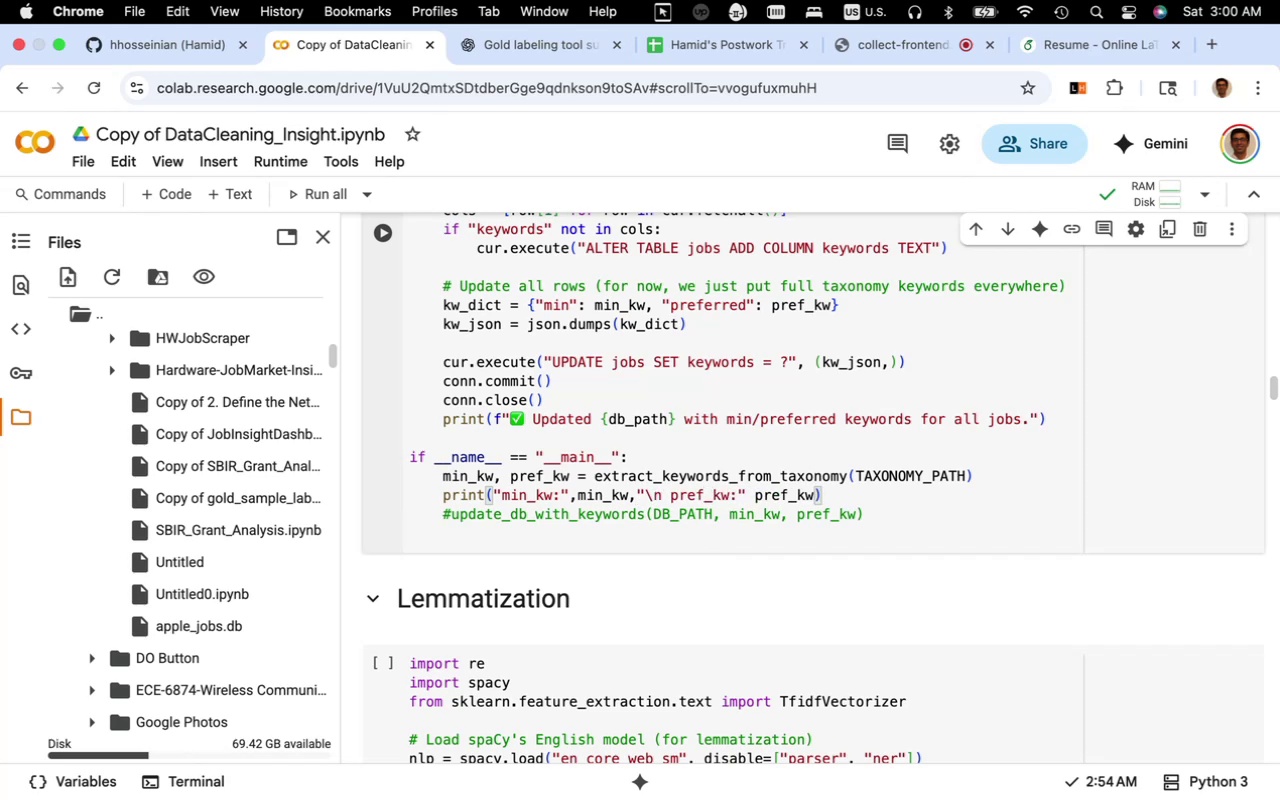 
key(ArrowRight)
 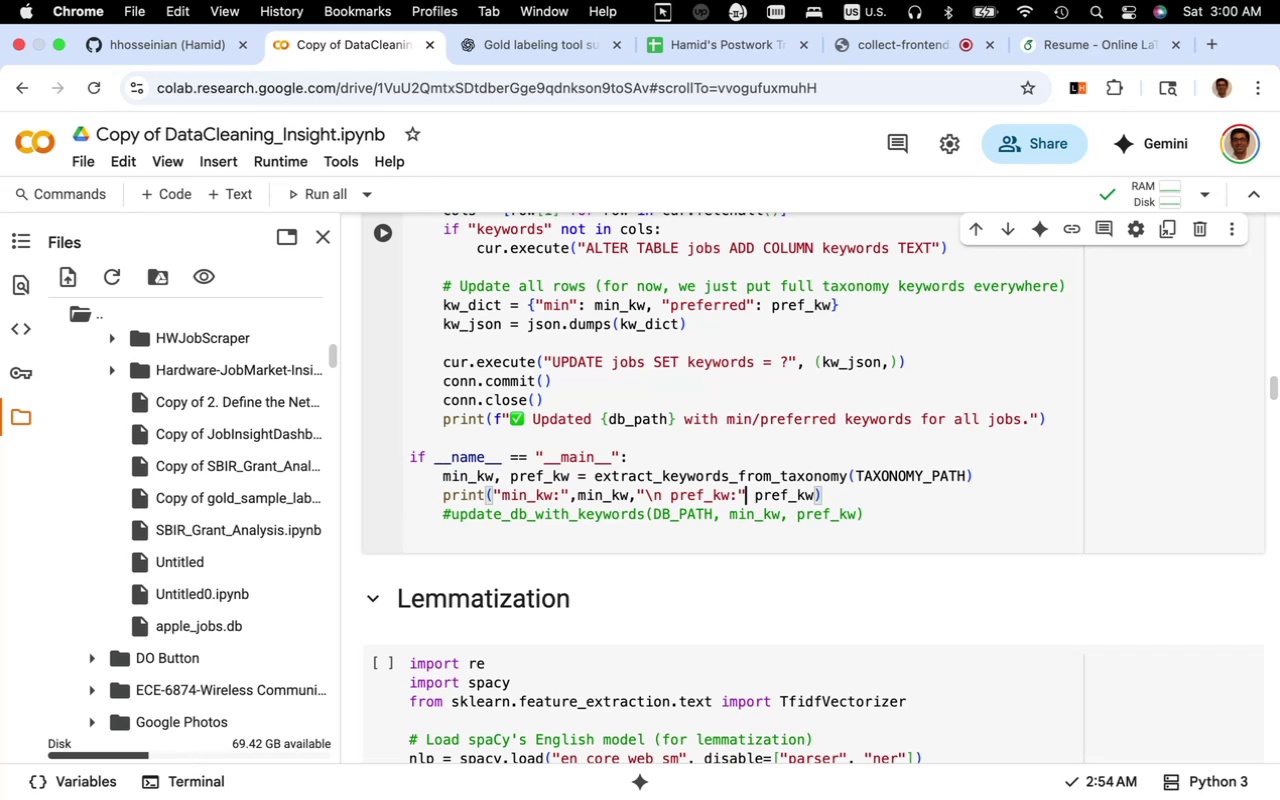 
key(Comma)
 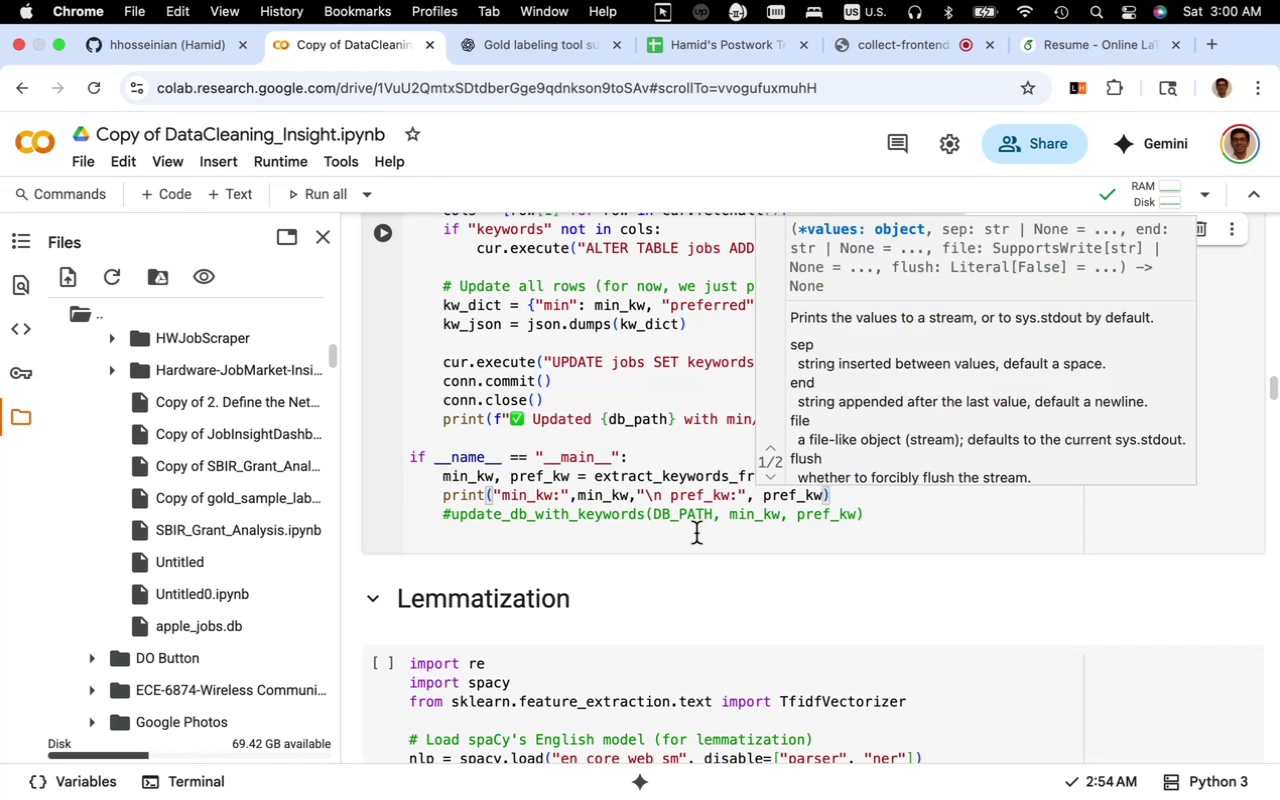 
left_click([602, 476])
 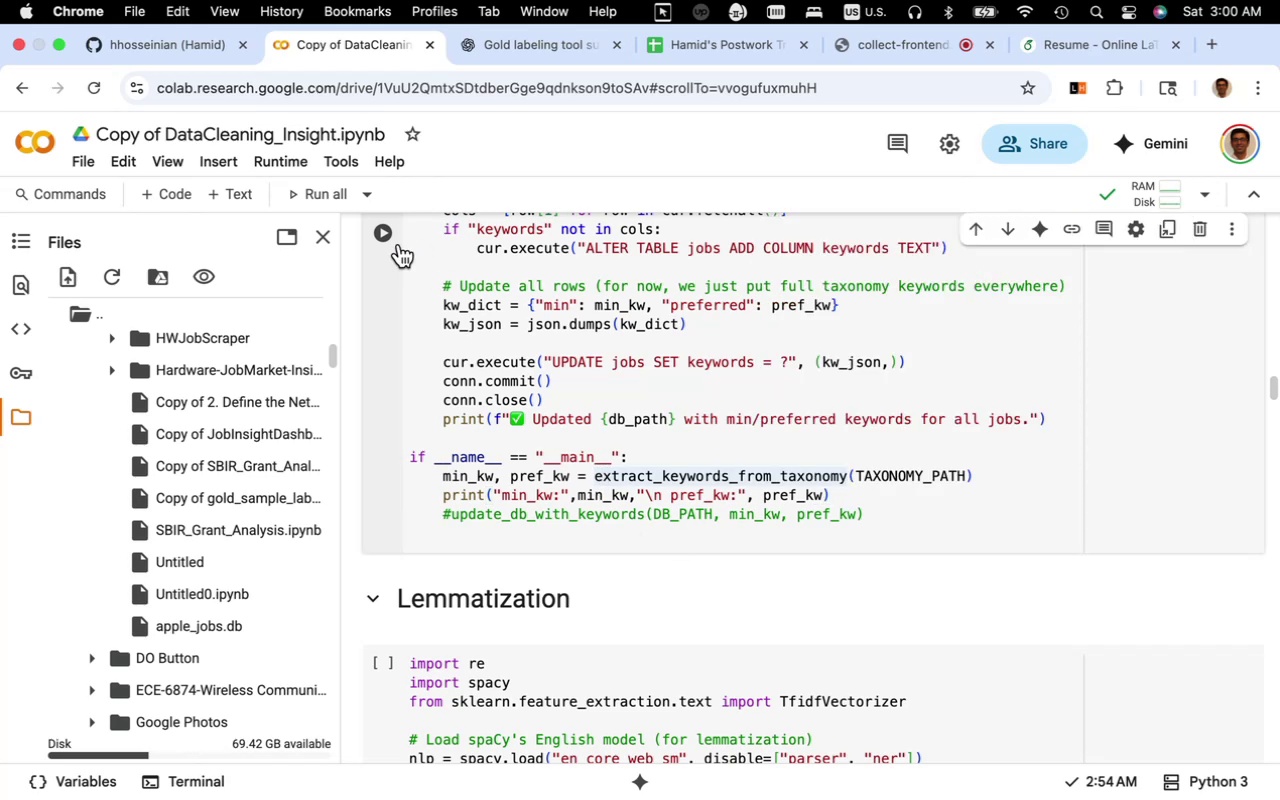 
left_click([385, 237])
 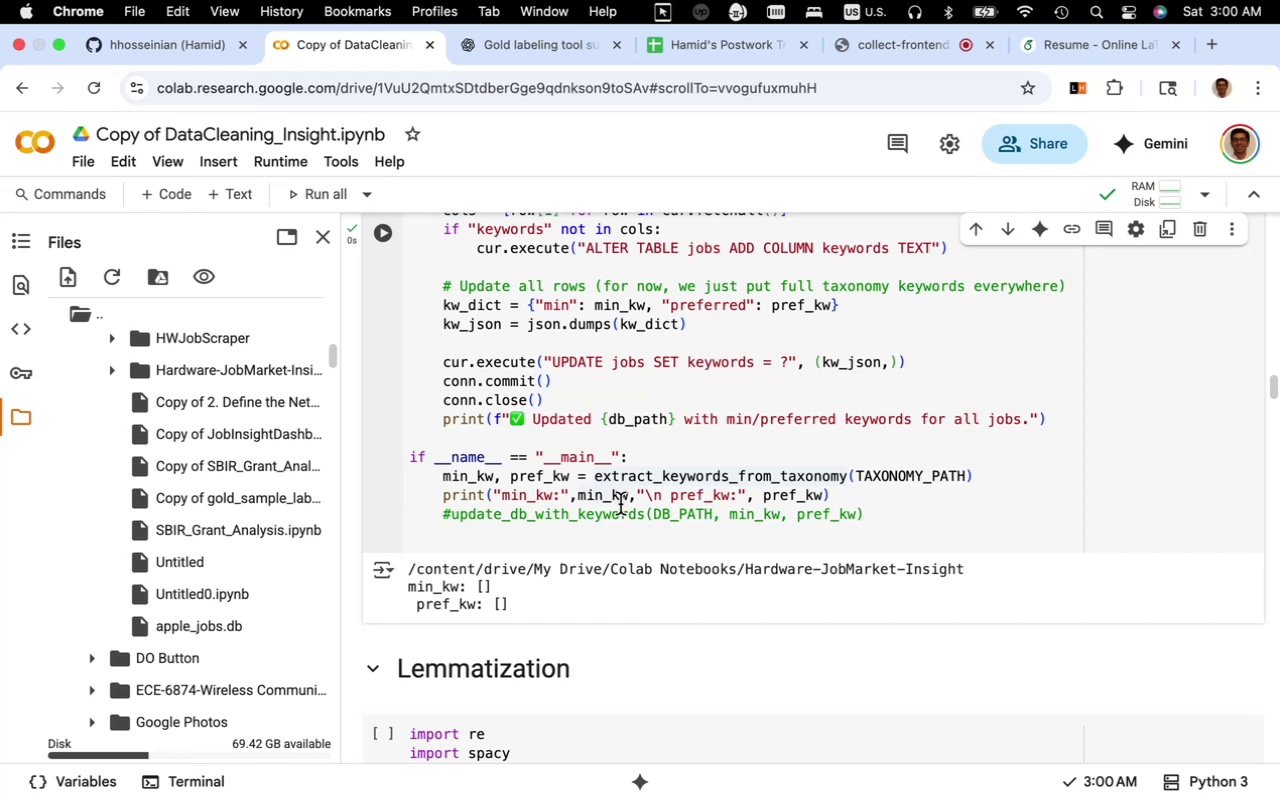 
wait(6.18)
 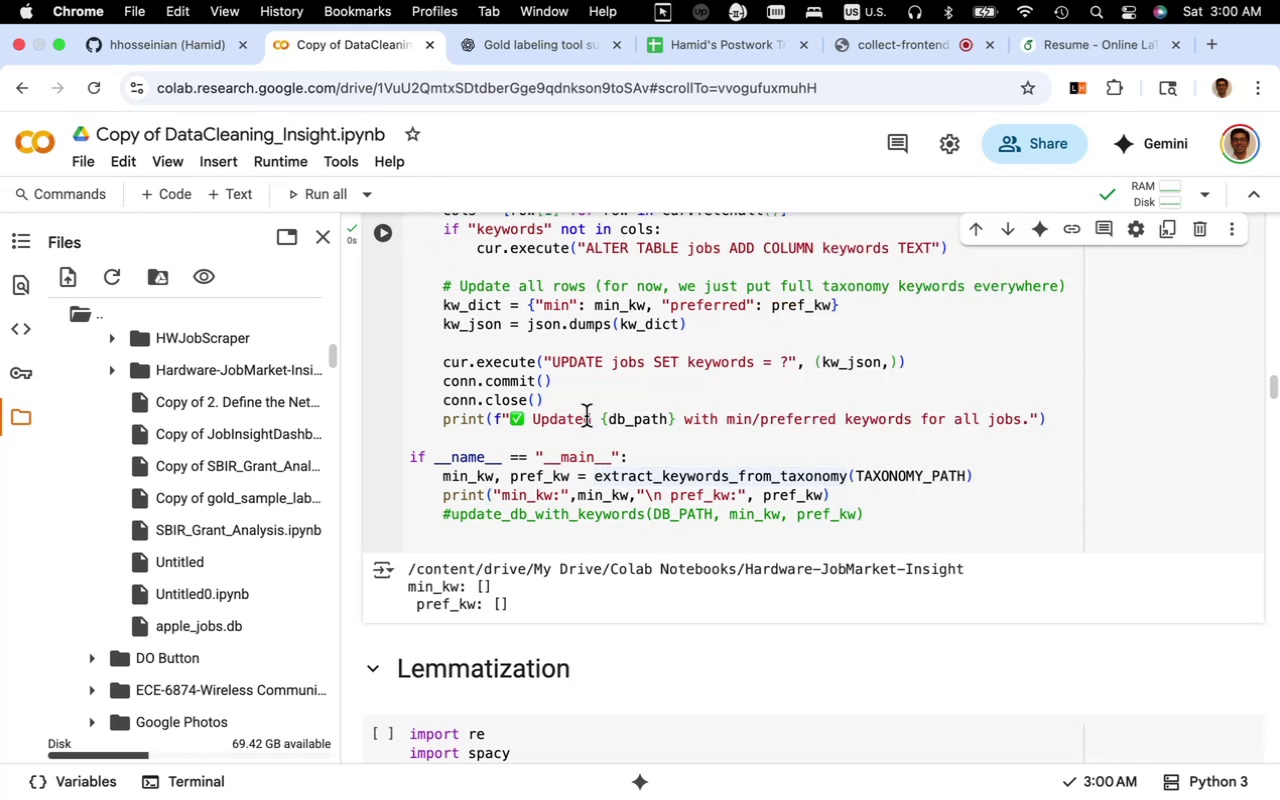 
scroll: coordinate [620, 504], scroll_direction: up, amount: 18.0
 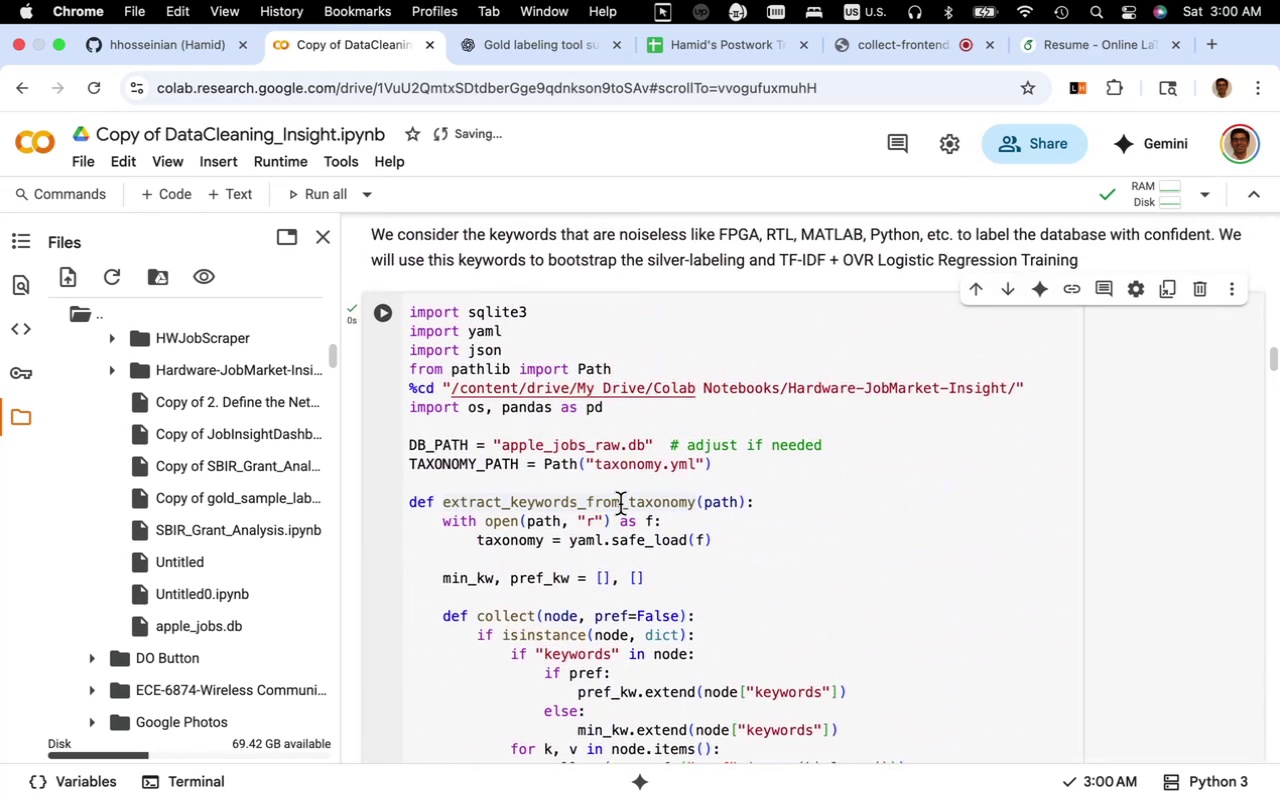 
scroll: coordinate [620, 504], scroll_direction: down, amount: 2.0
 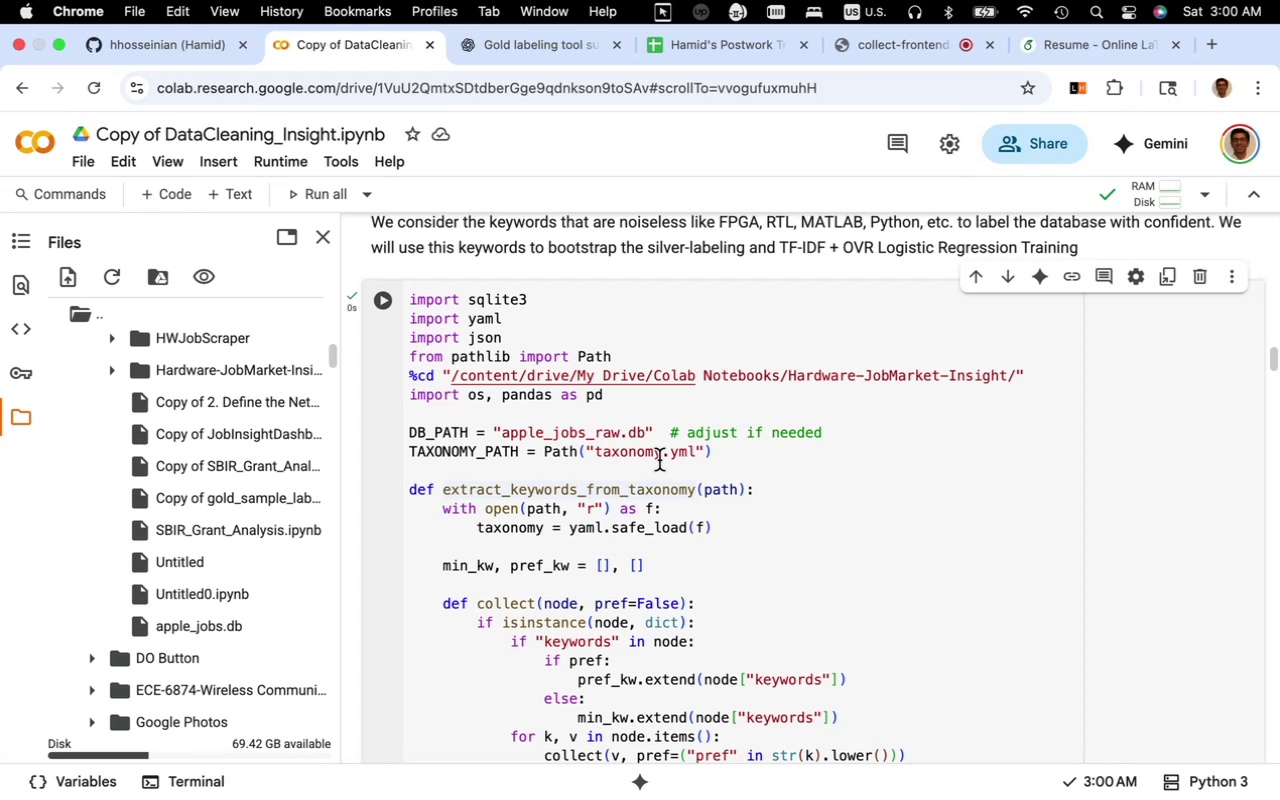 
wait(5.36)
 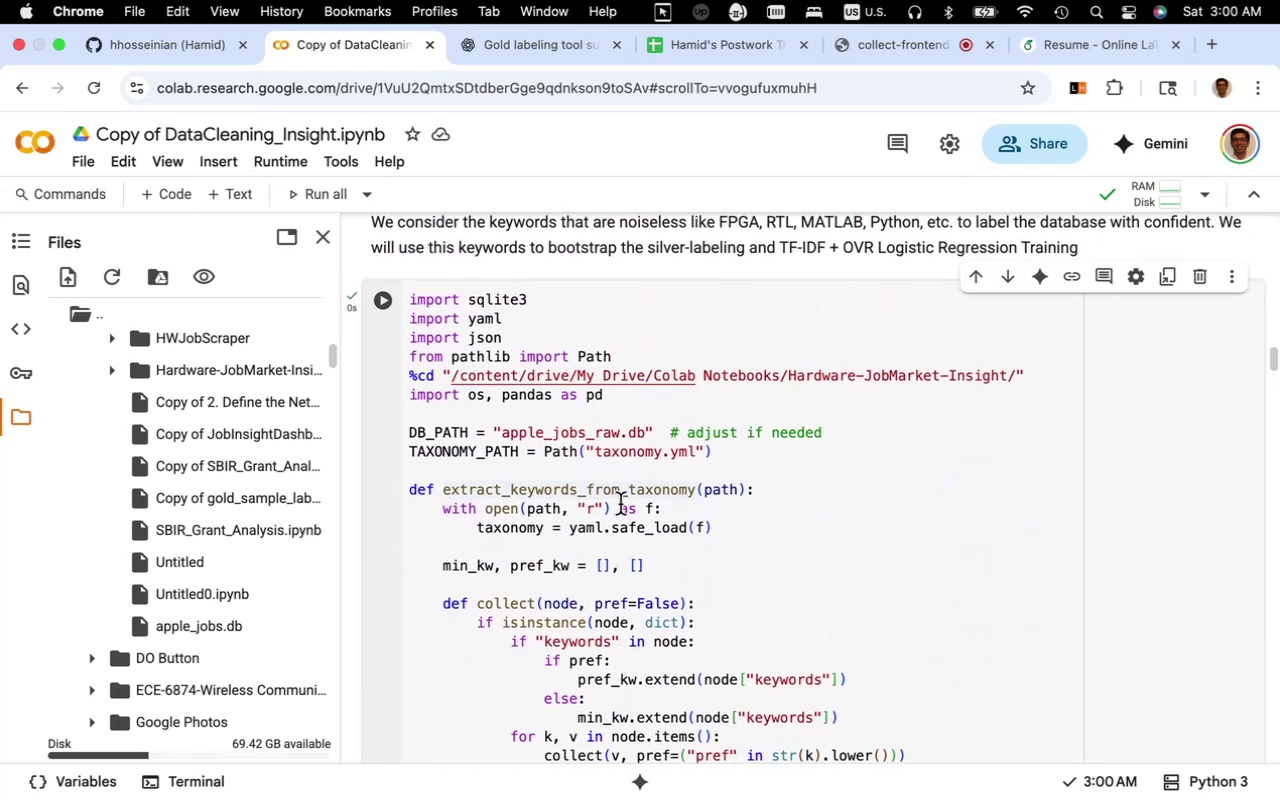 
type(_v2)
 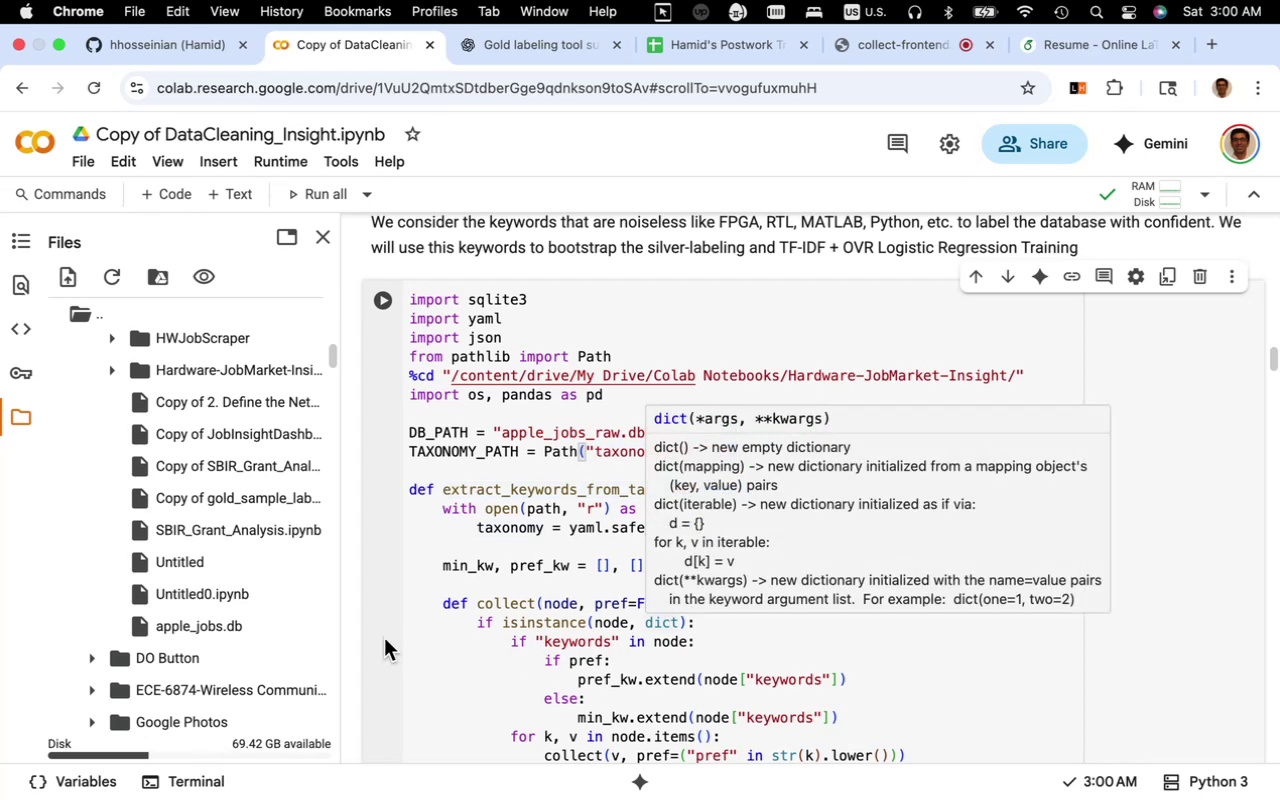 
scroll: coordinate [261, 619], scroll_direction: up, amount: 3.0
 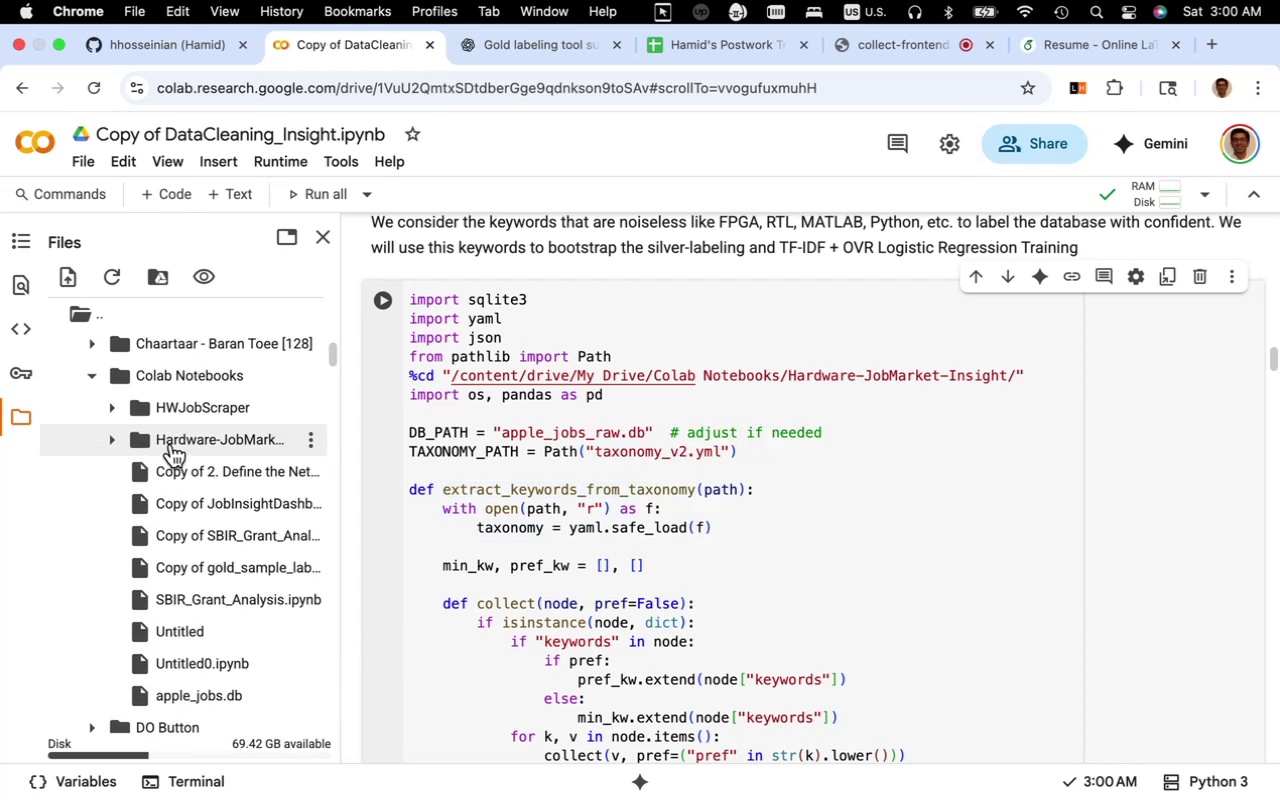 
scroll: coordinate [268, 570], scroll_direction: down, amount: 17.0
 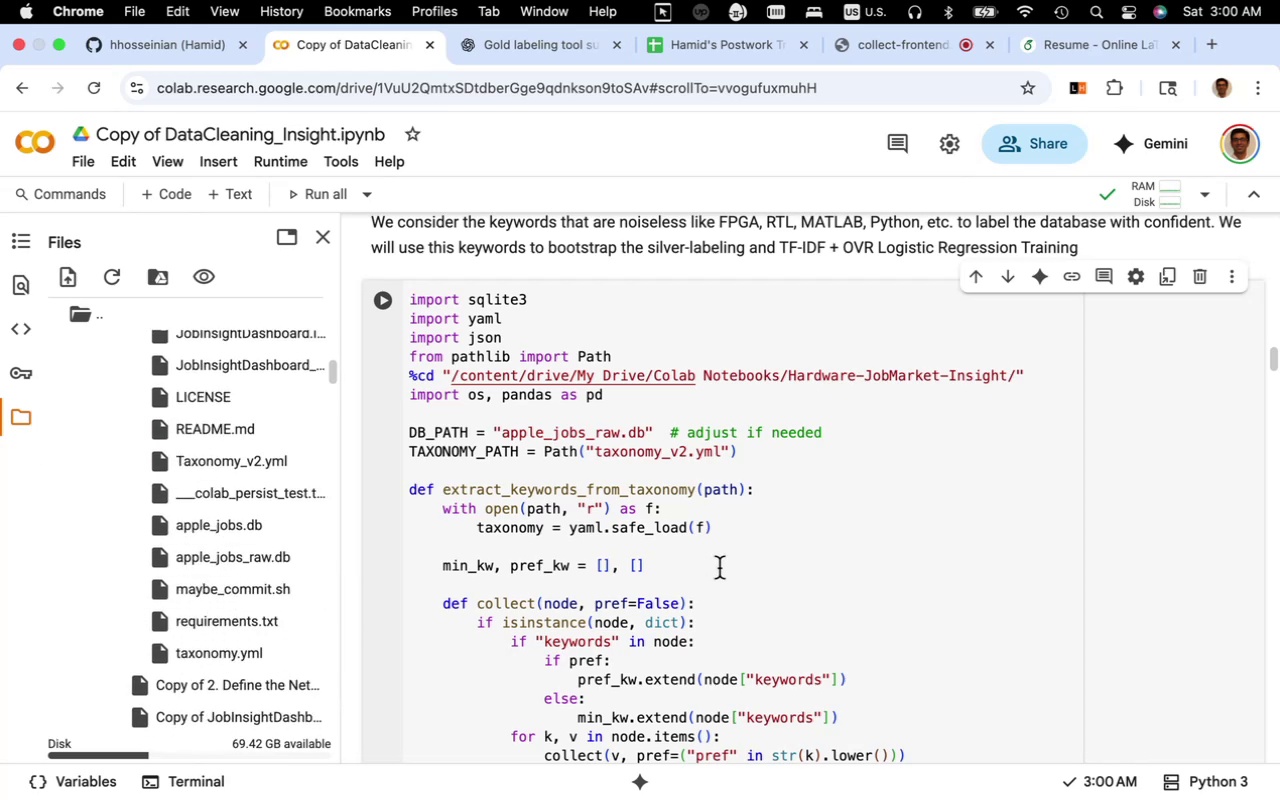 
wait(7.1)
 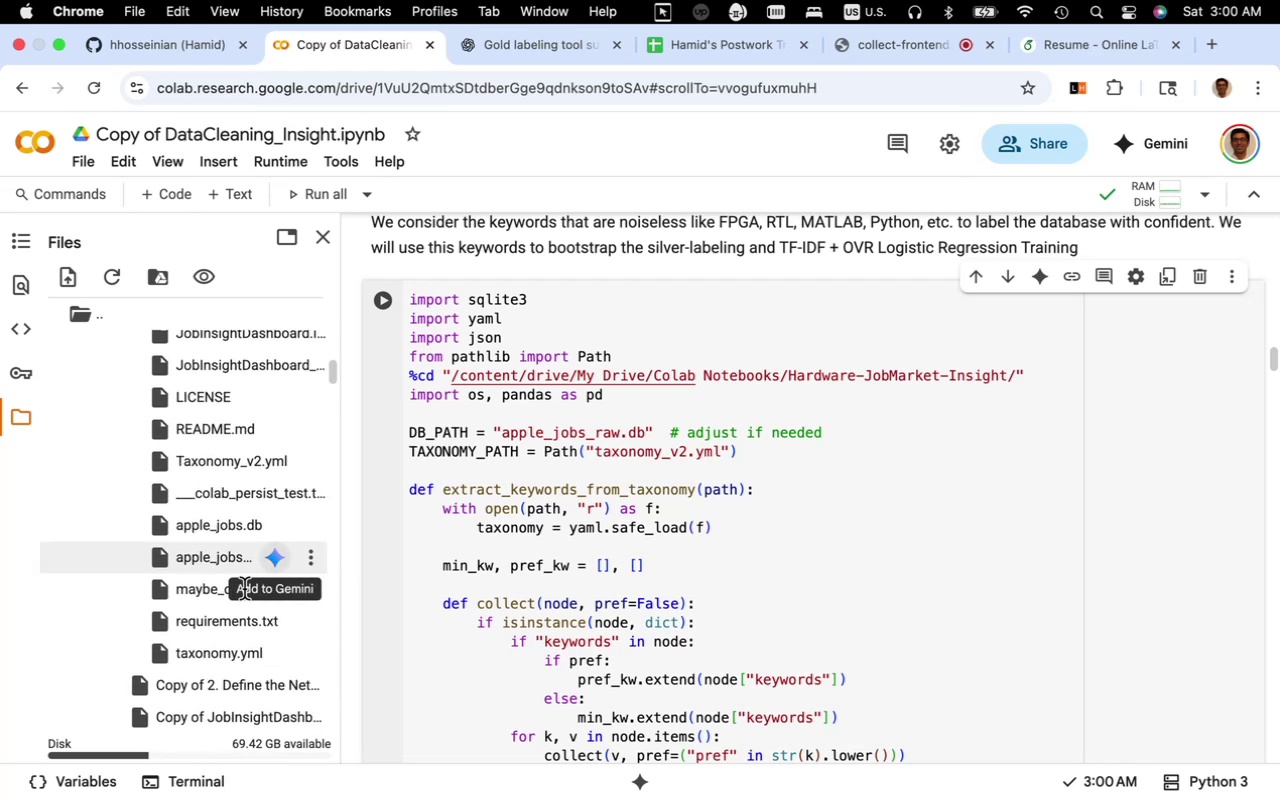 
left_click([384, 300])
 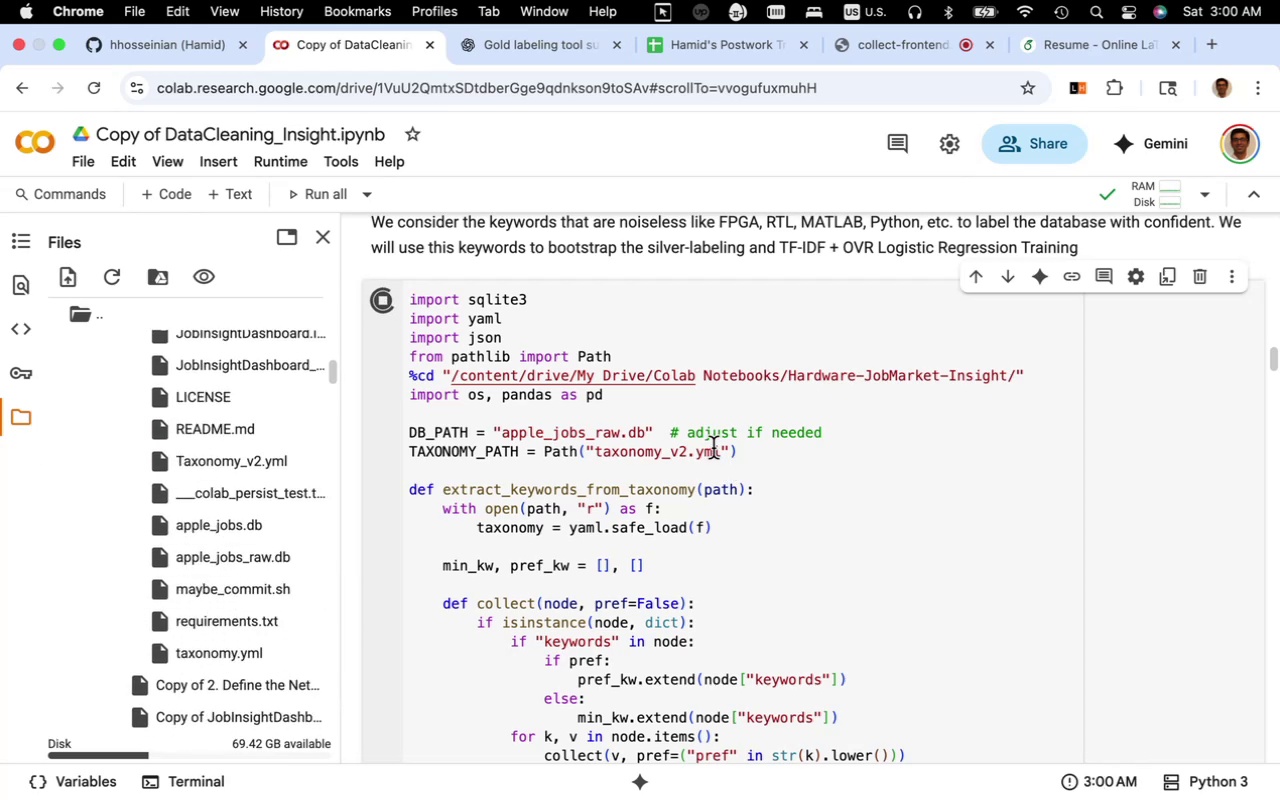 
scroll: coordinate [768, 486], scroll_direction: down, amount: 15.0
 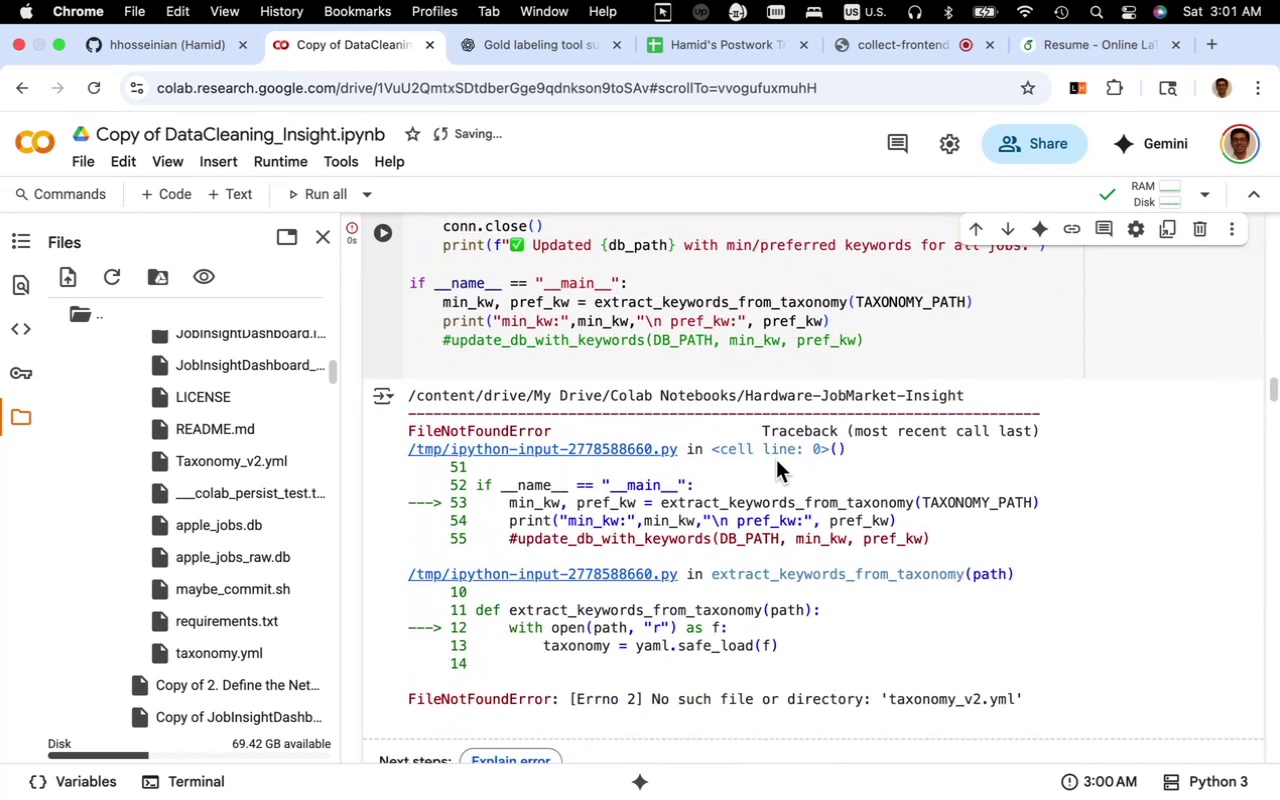 
wait(10.46)
 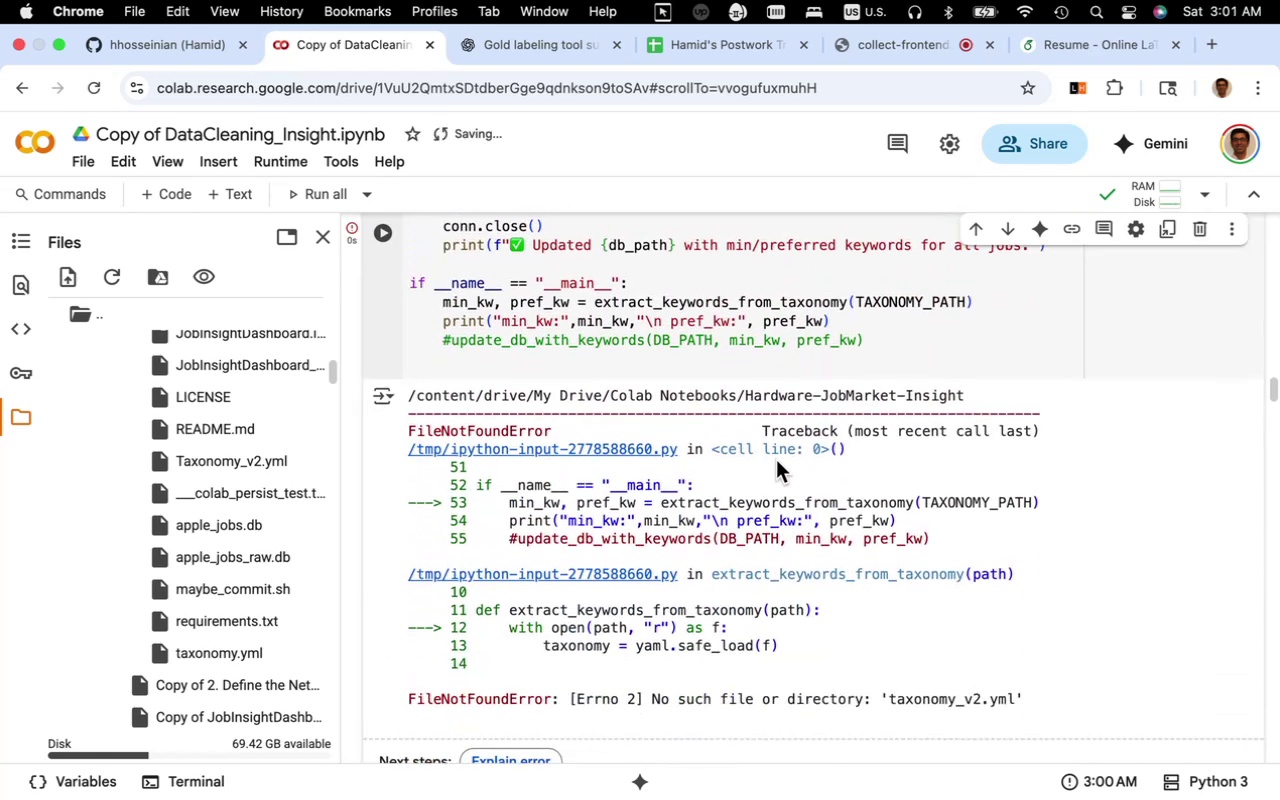 
right_click([205, 463])
 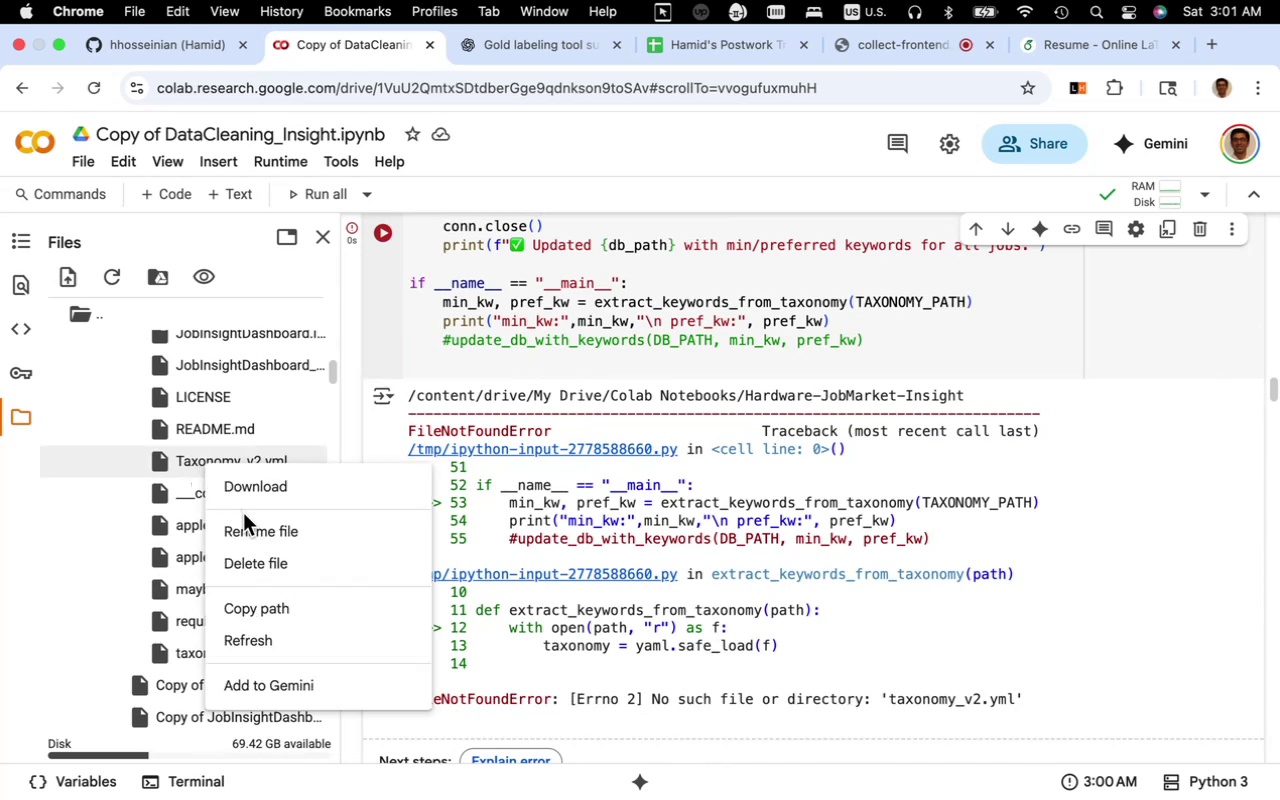 
left_click([253, 529])
 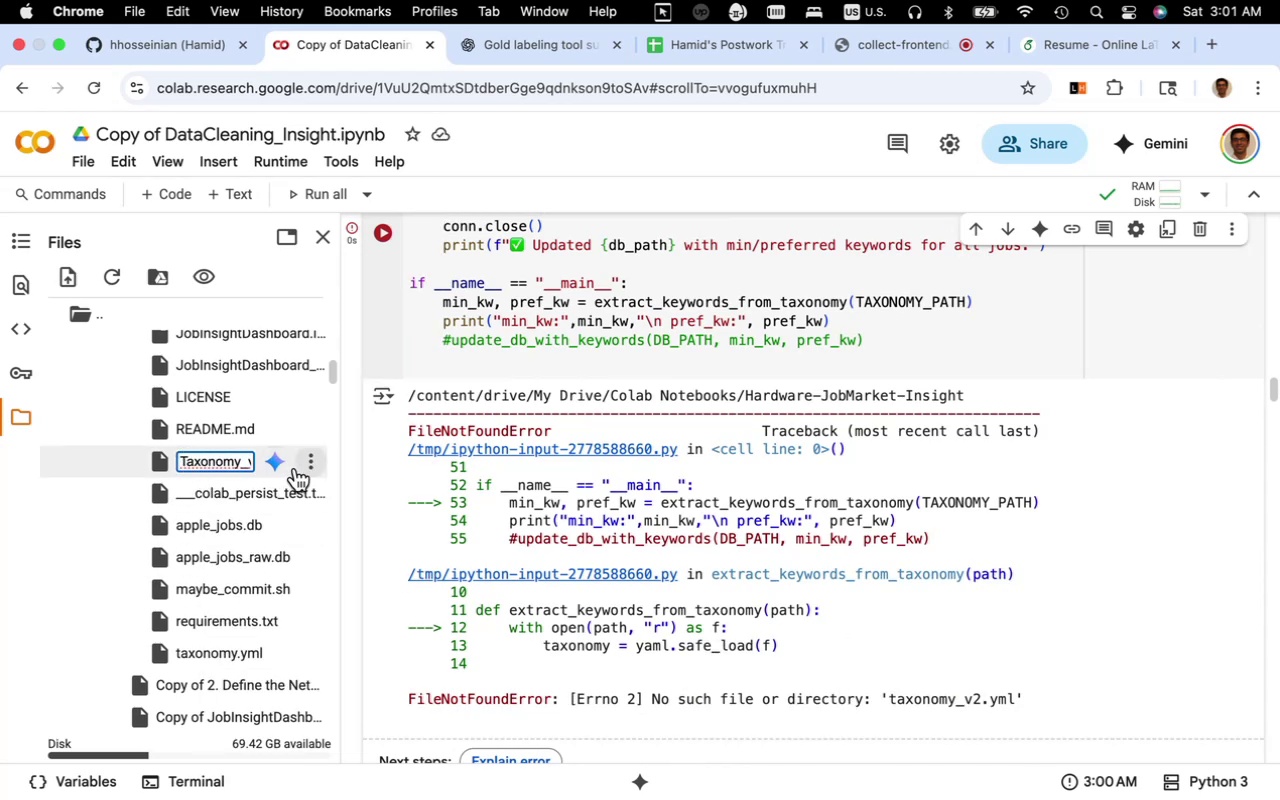 
key(Backspace)
 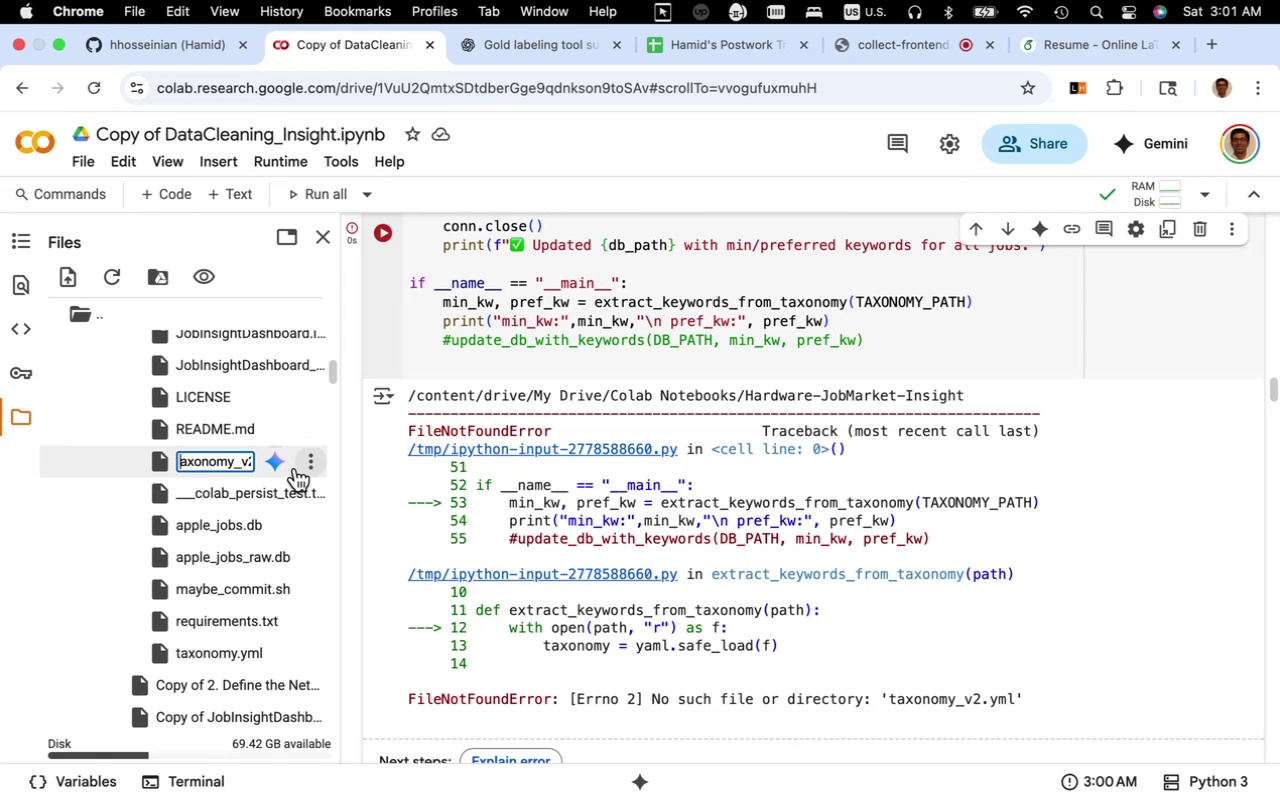 
key(T)
 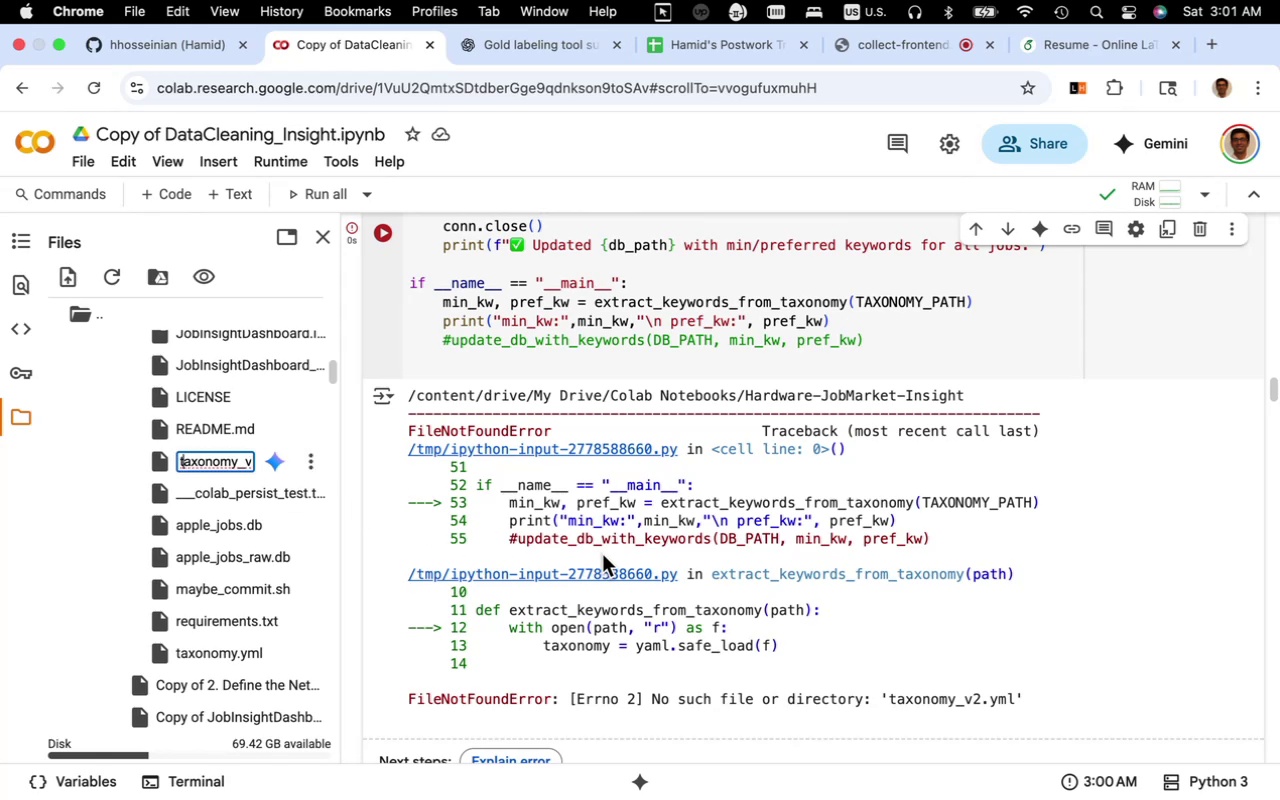 
left_click([602, 554])
 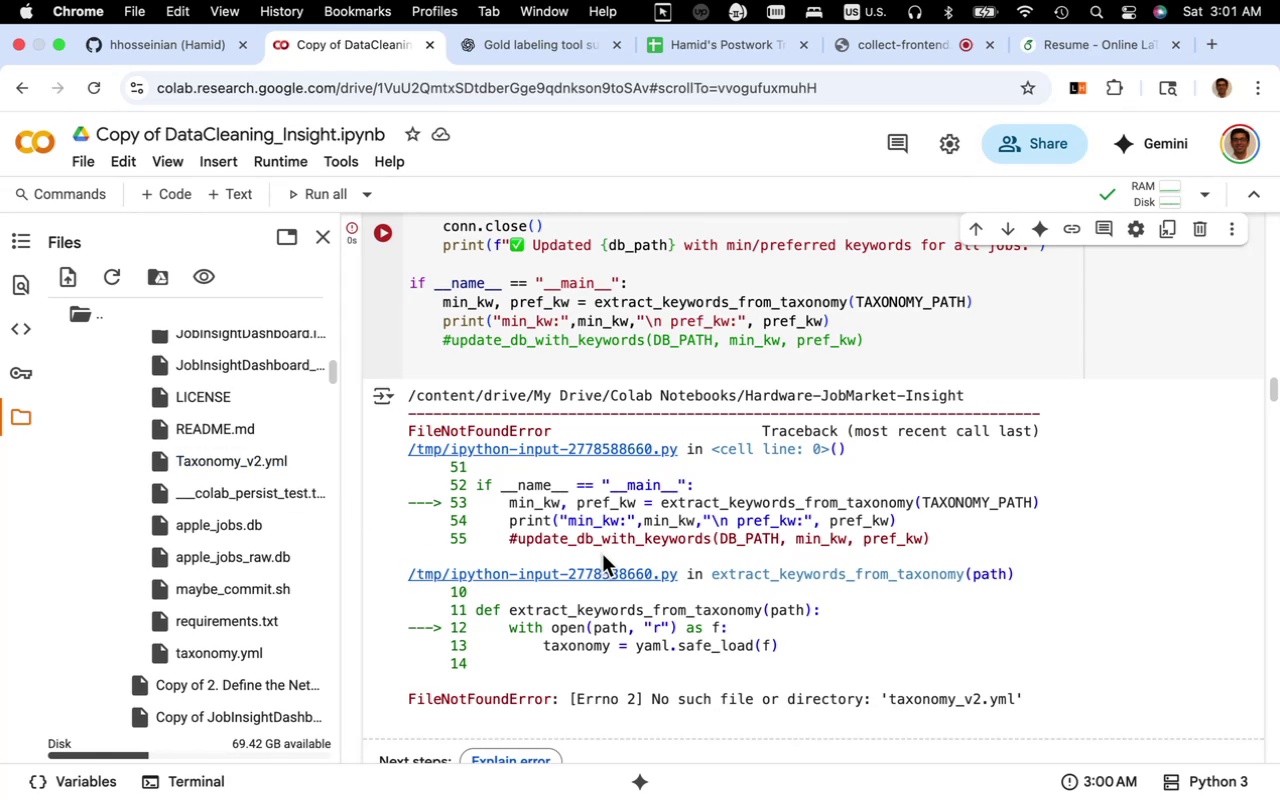 
scroll: coordinate [602, 553], scroll_direction: up, amount: 6.0
 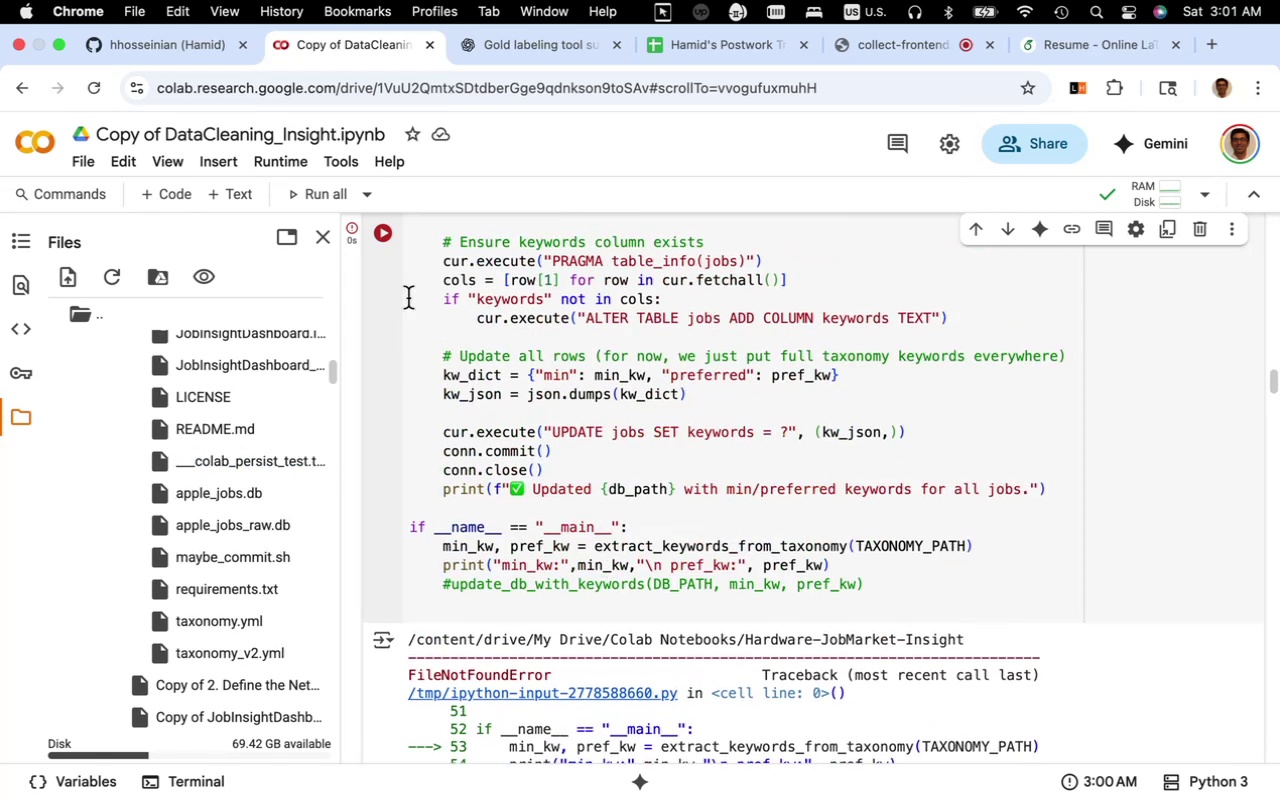 
left_click([384, 234])
 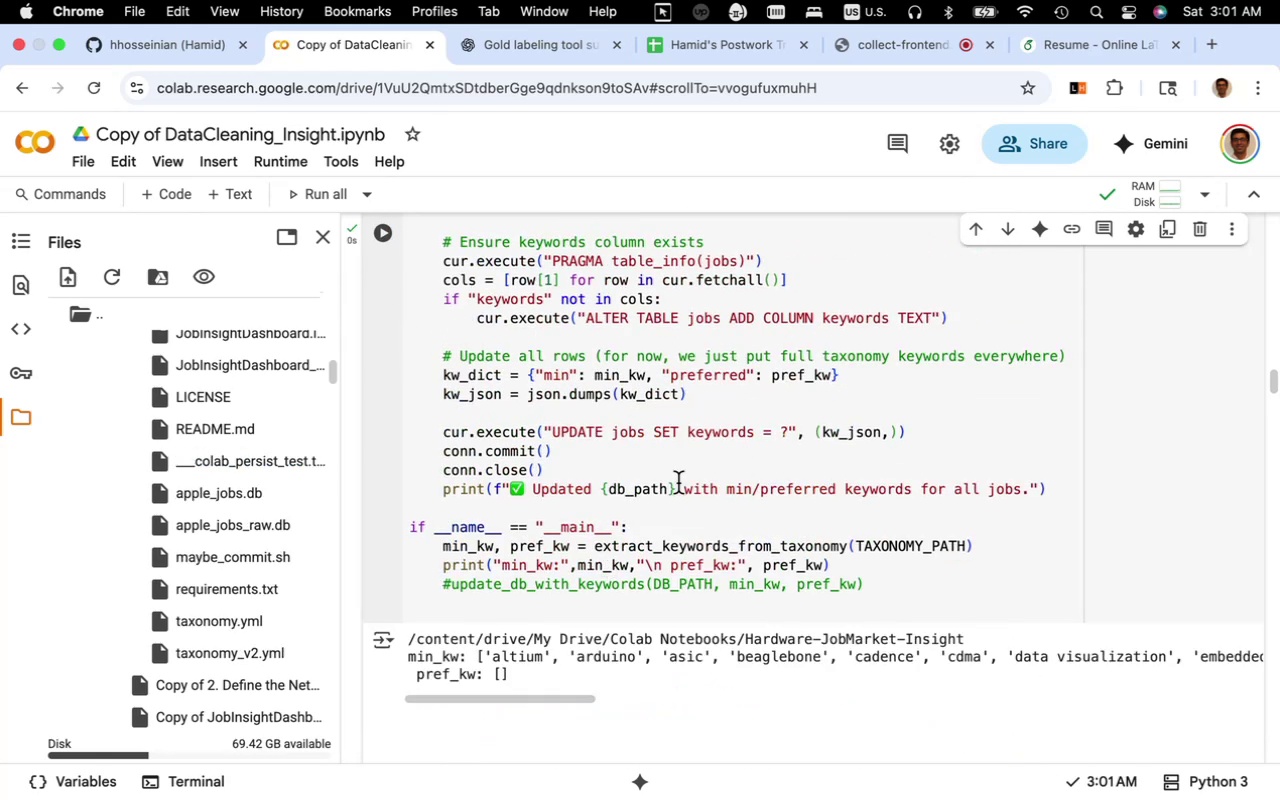 
scroll: coordinate [682, 483], scroll_direction: down, amount: 5.0
 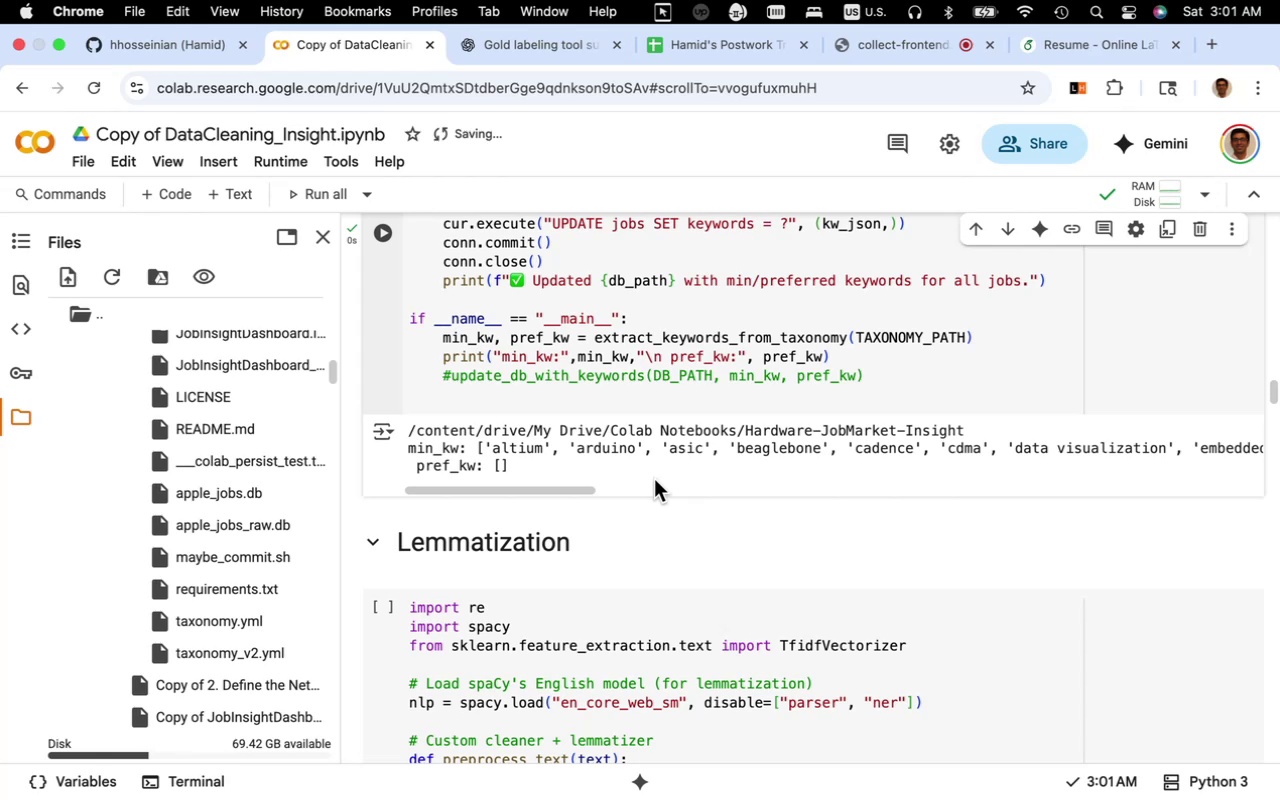 
wait(16.5)
 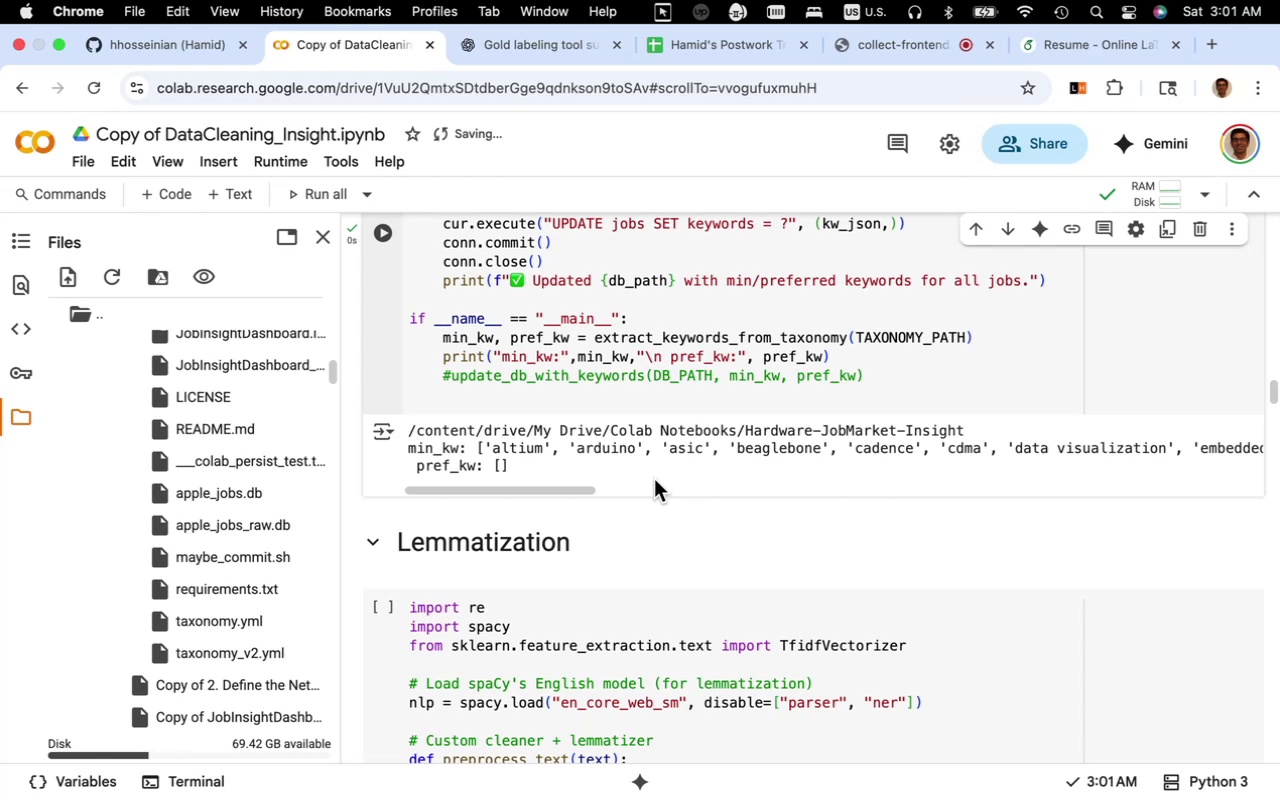 
scroll: coordinate [654, 479], scroll_direction: up, amount: 5.0
 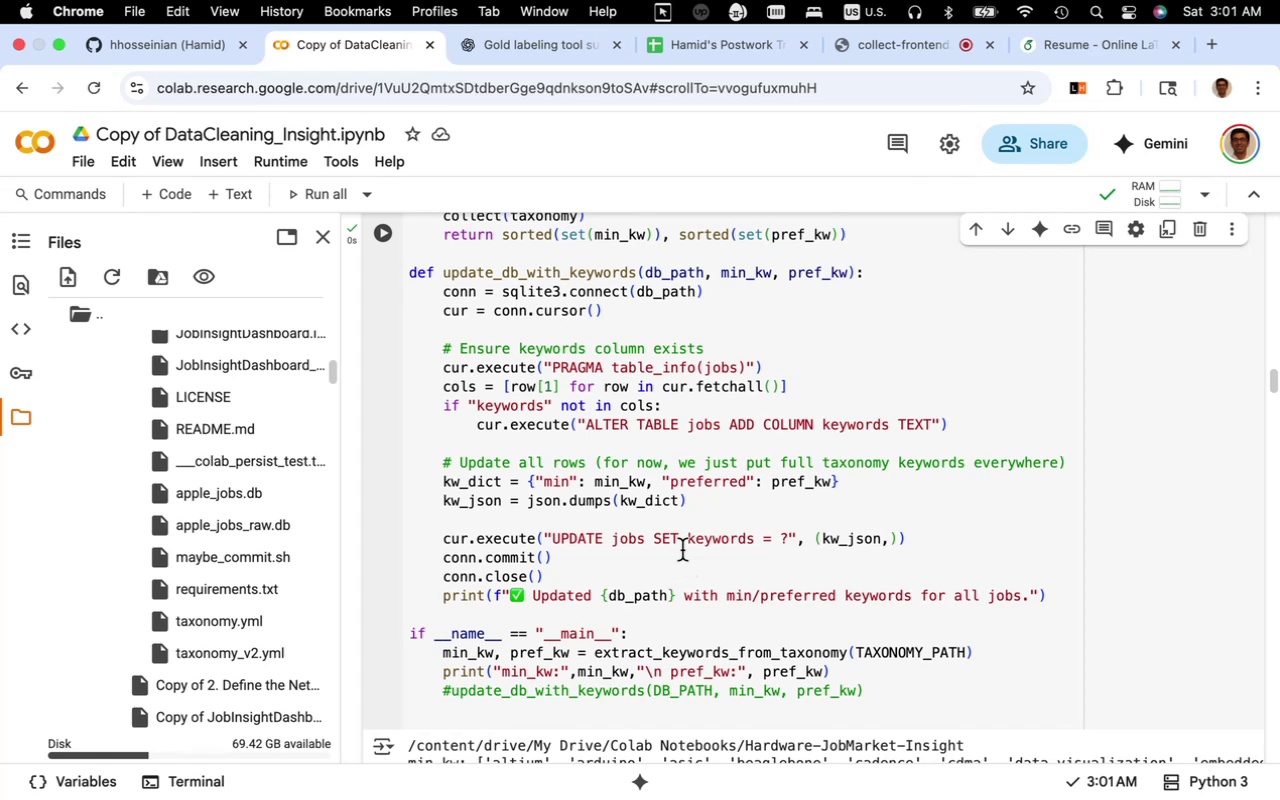 
wait(18.99)
 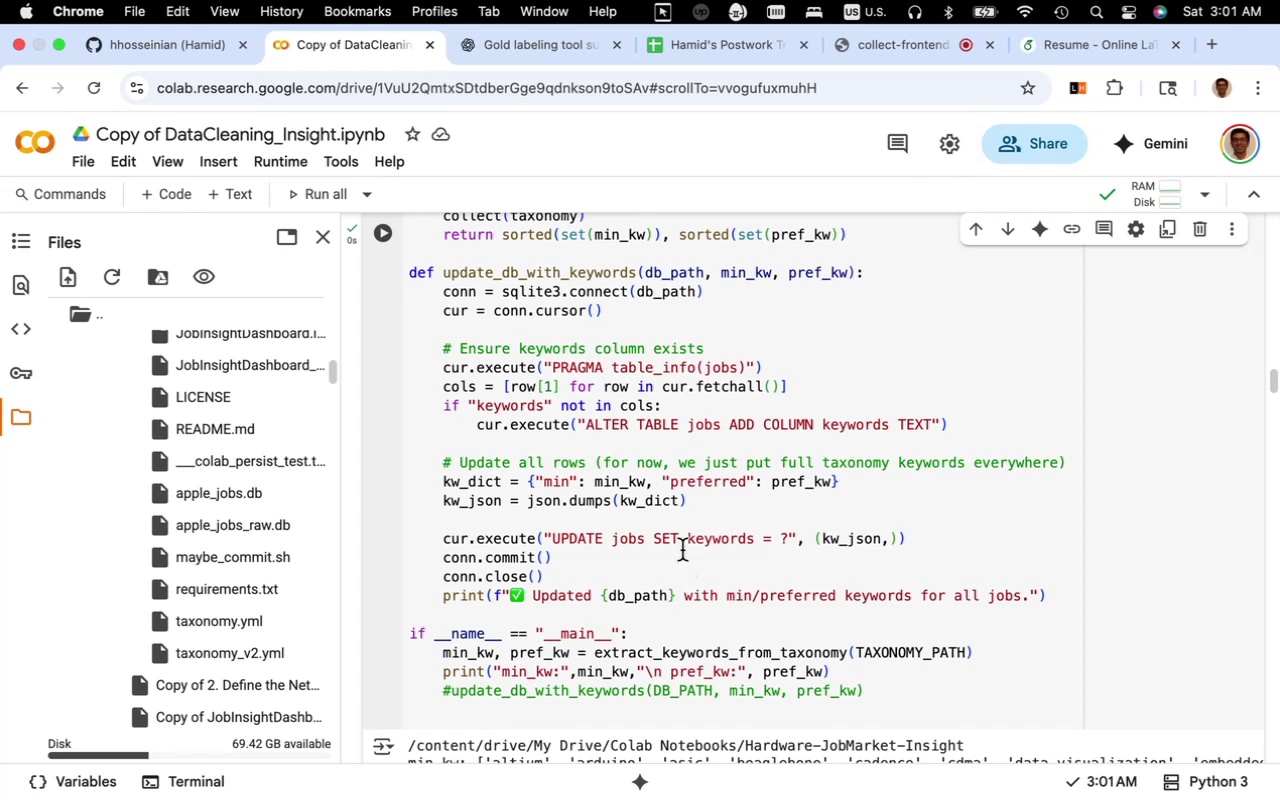 
scroll: coordinate [682, 550], scroll_direction: up, amount: 4.0
 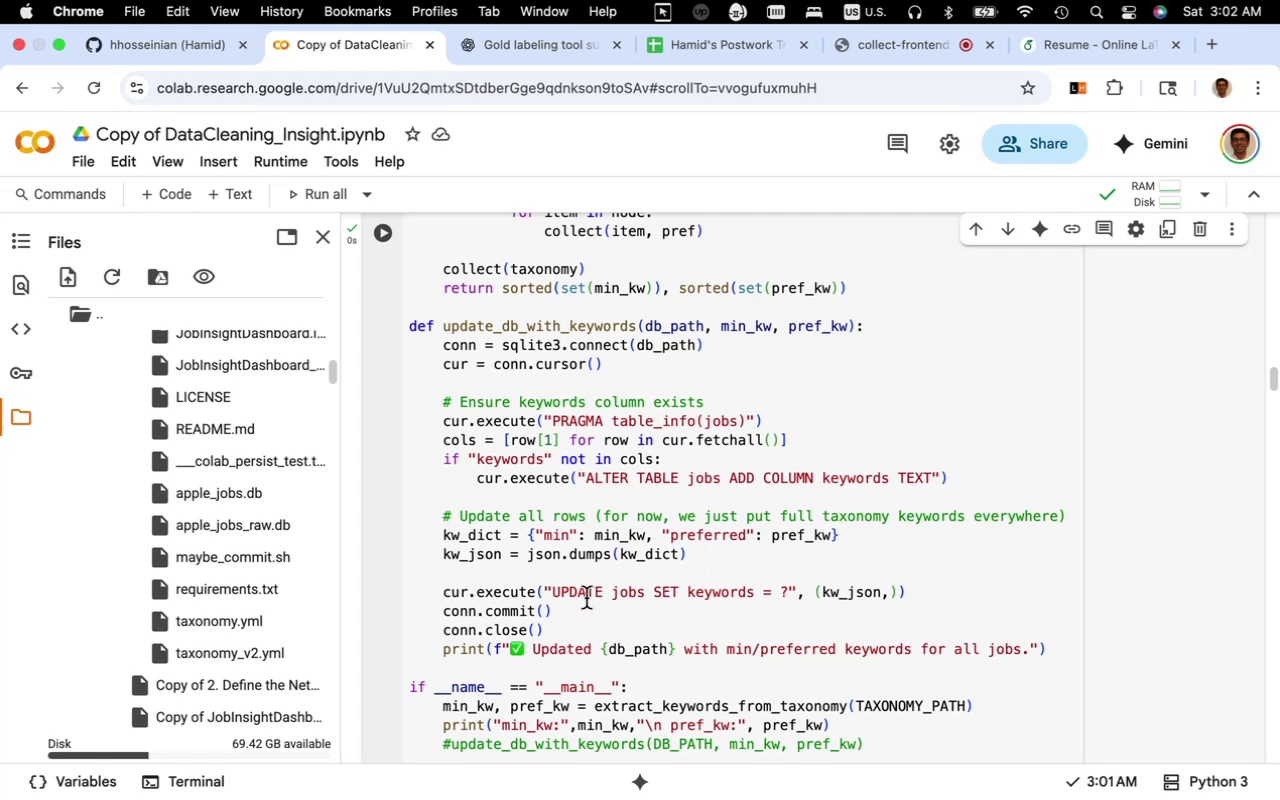 
wait(6.14)
 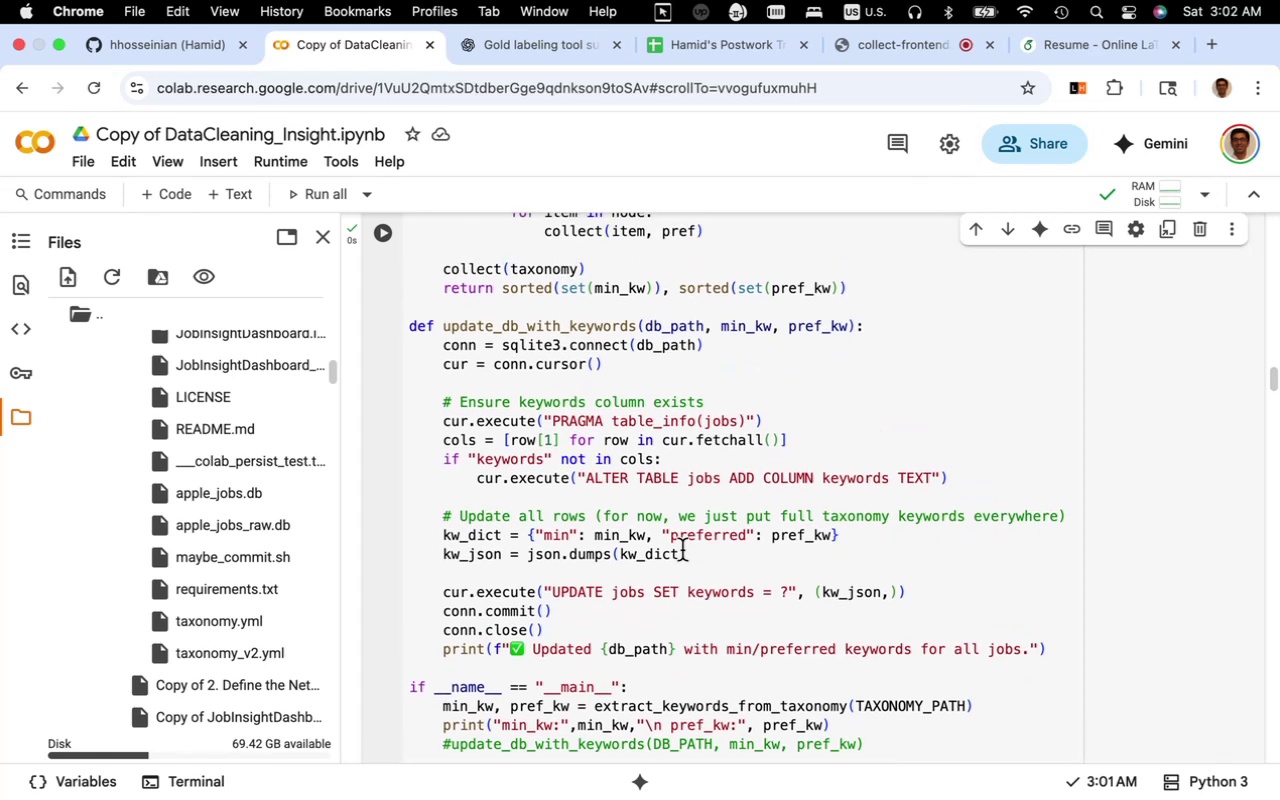 
scroll: coordinate [591, 592], scroll_direction: up, amount: 8.0
 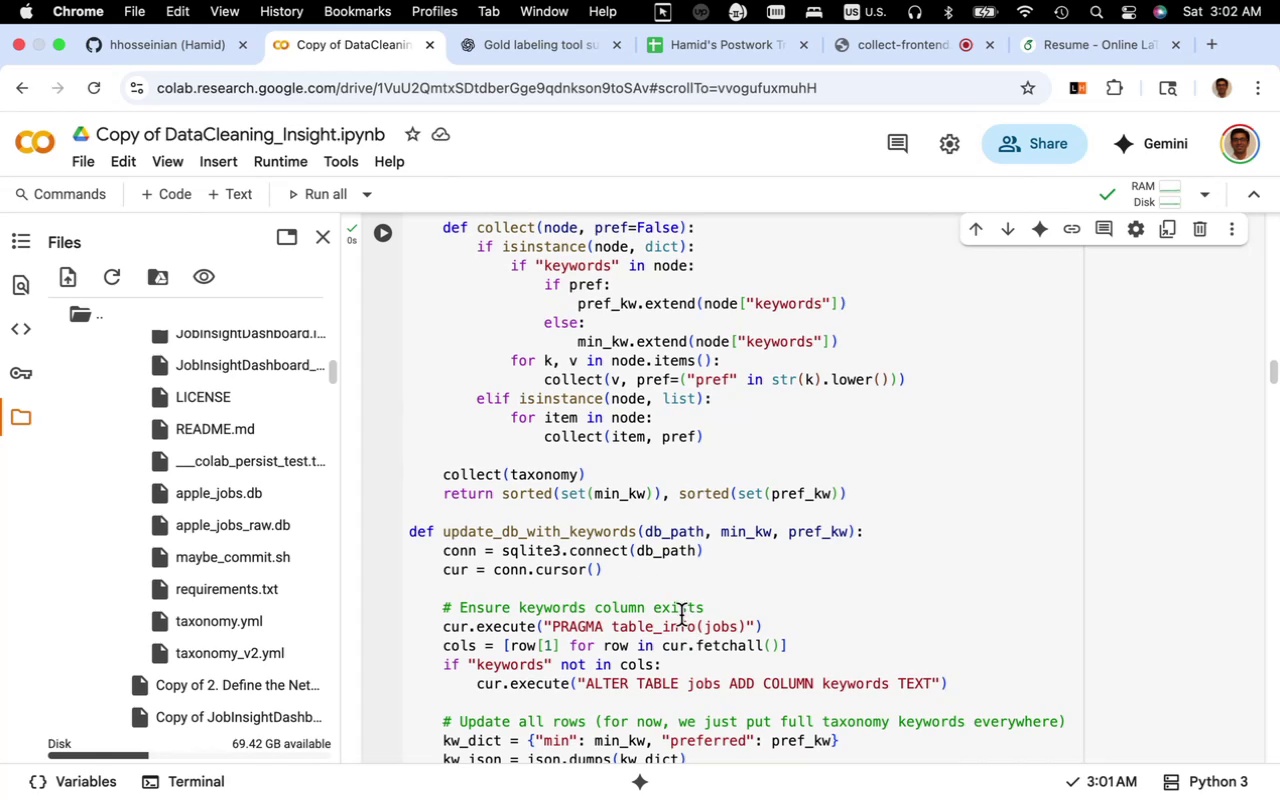 
wait(6.47)
 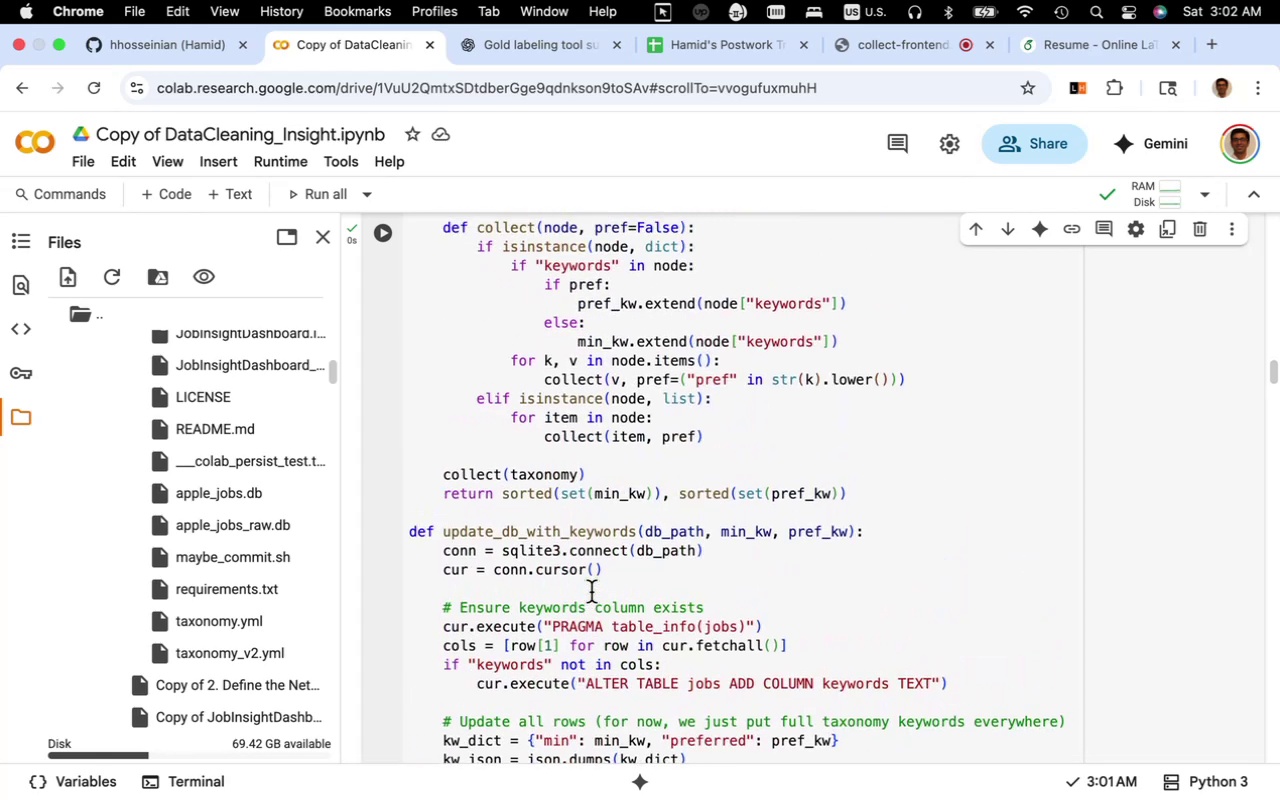 
scroll: coordinate [681, 616], scroll_direction: up, amount: 2.0
 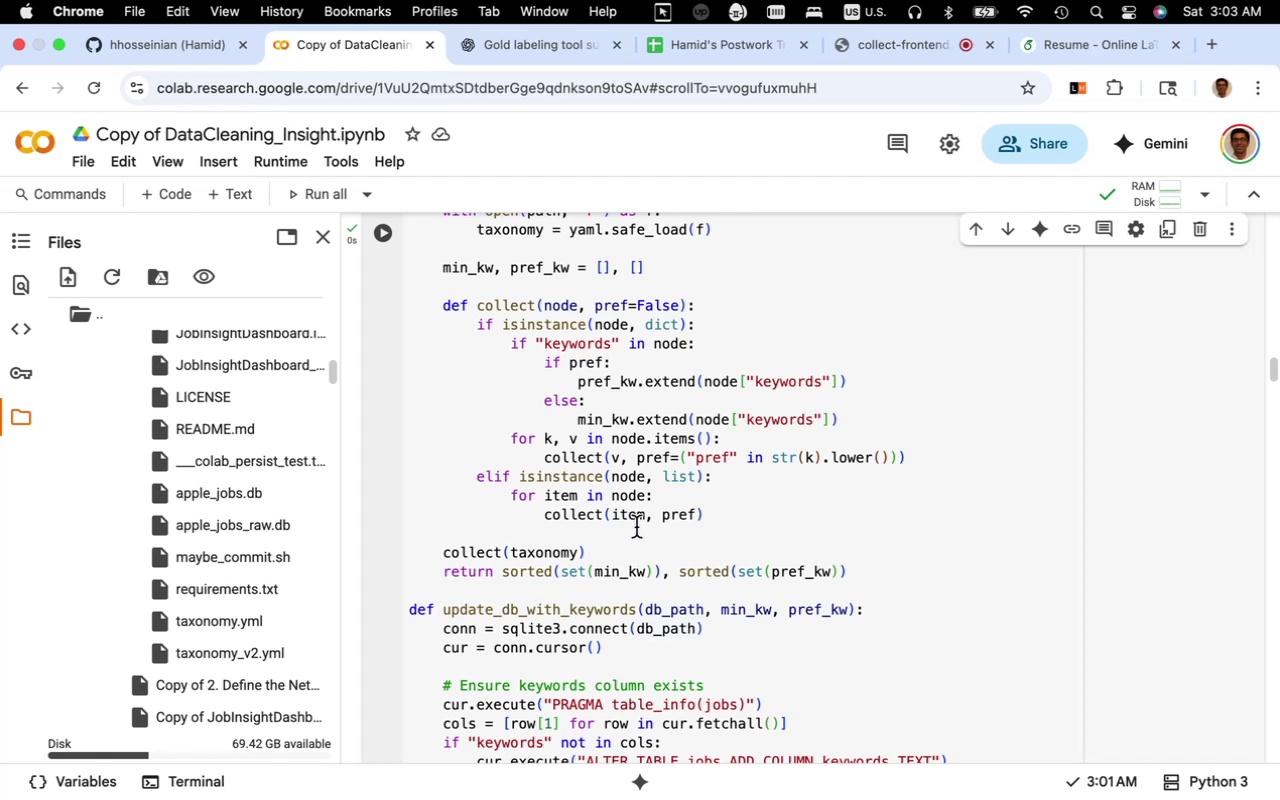 
wait(57.06)
 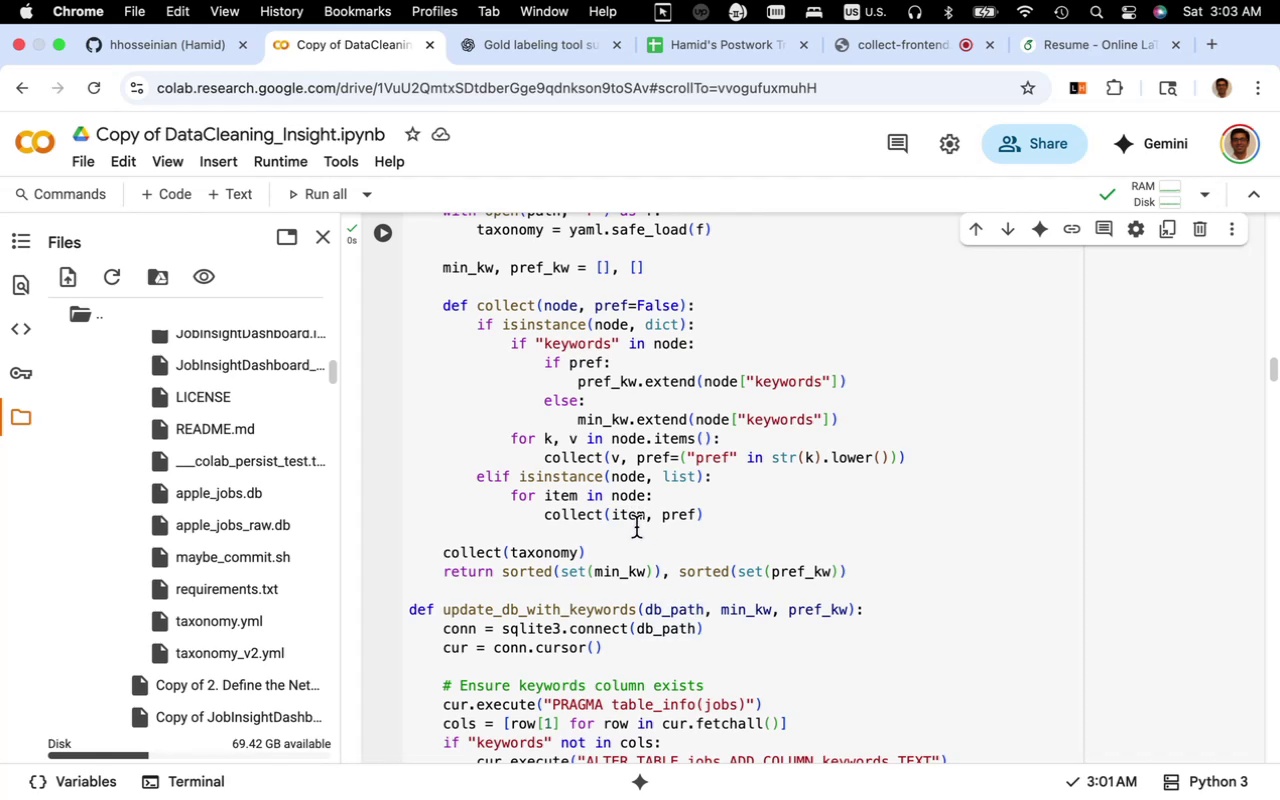 
scroll: coordinate [616, 475], scroll_direction: up, amount: 2.0
 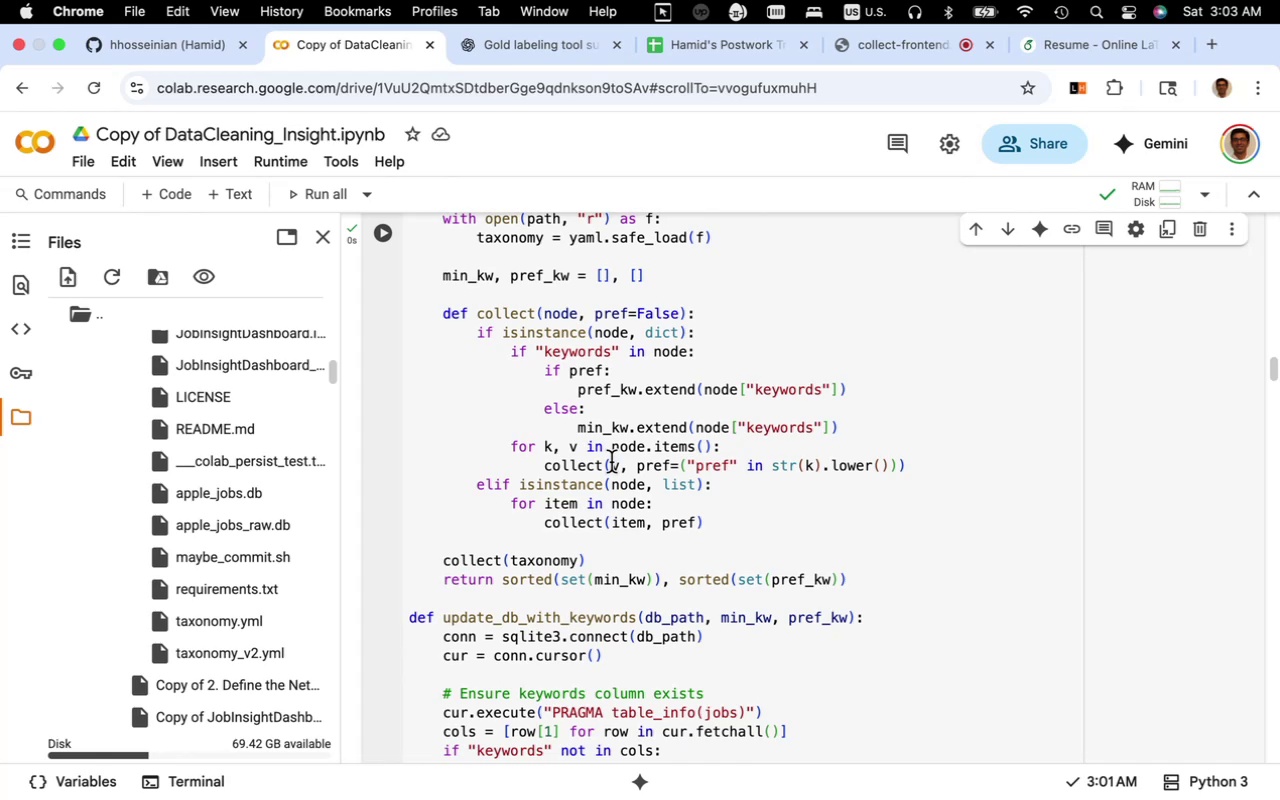 
wait(14.09)
 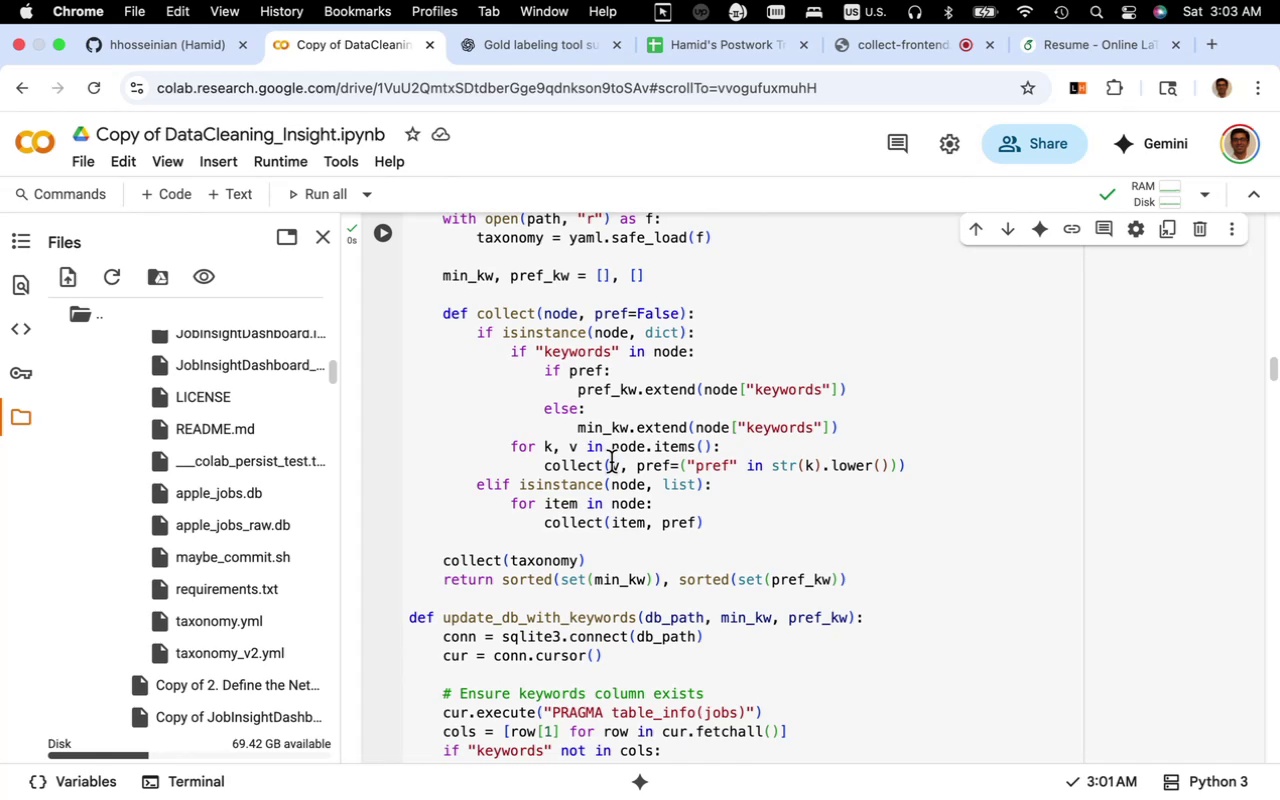 
key(Fn)
 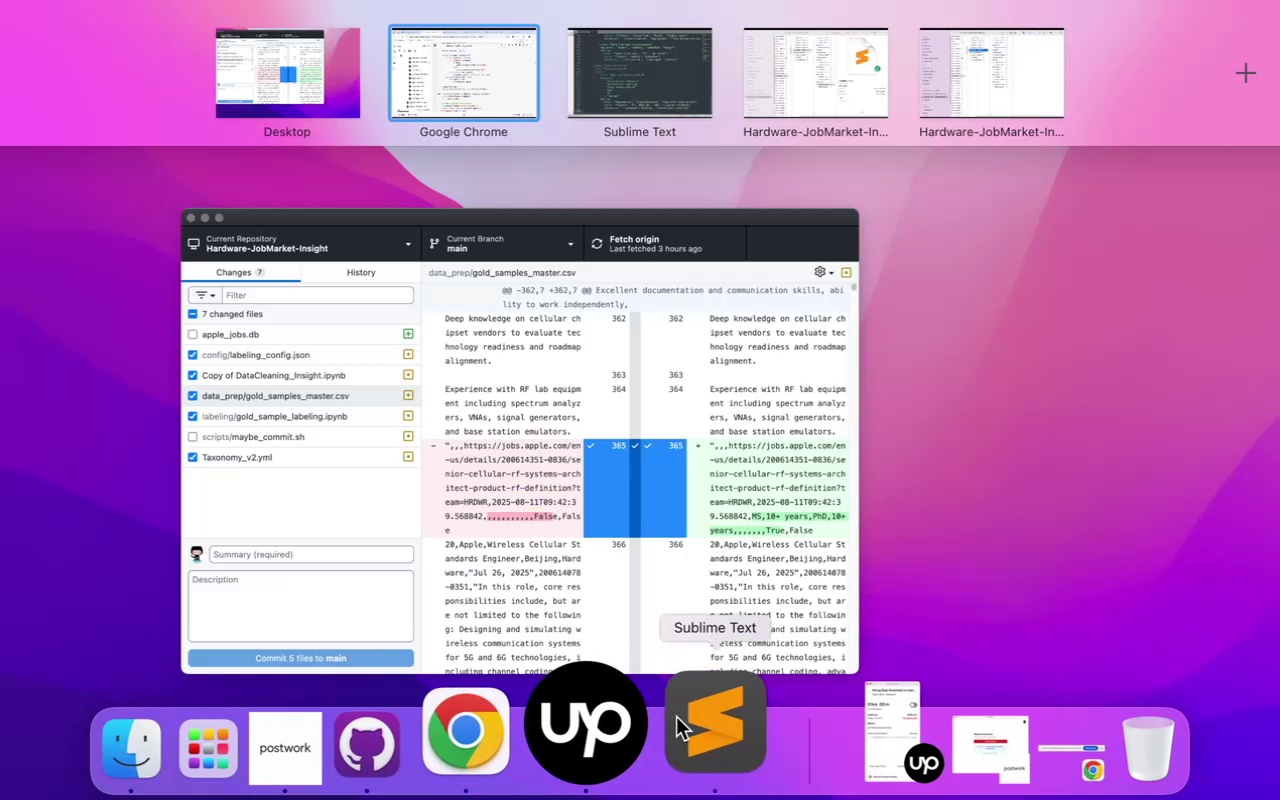 
left_click([688, 725])
 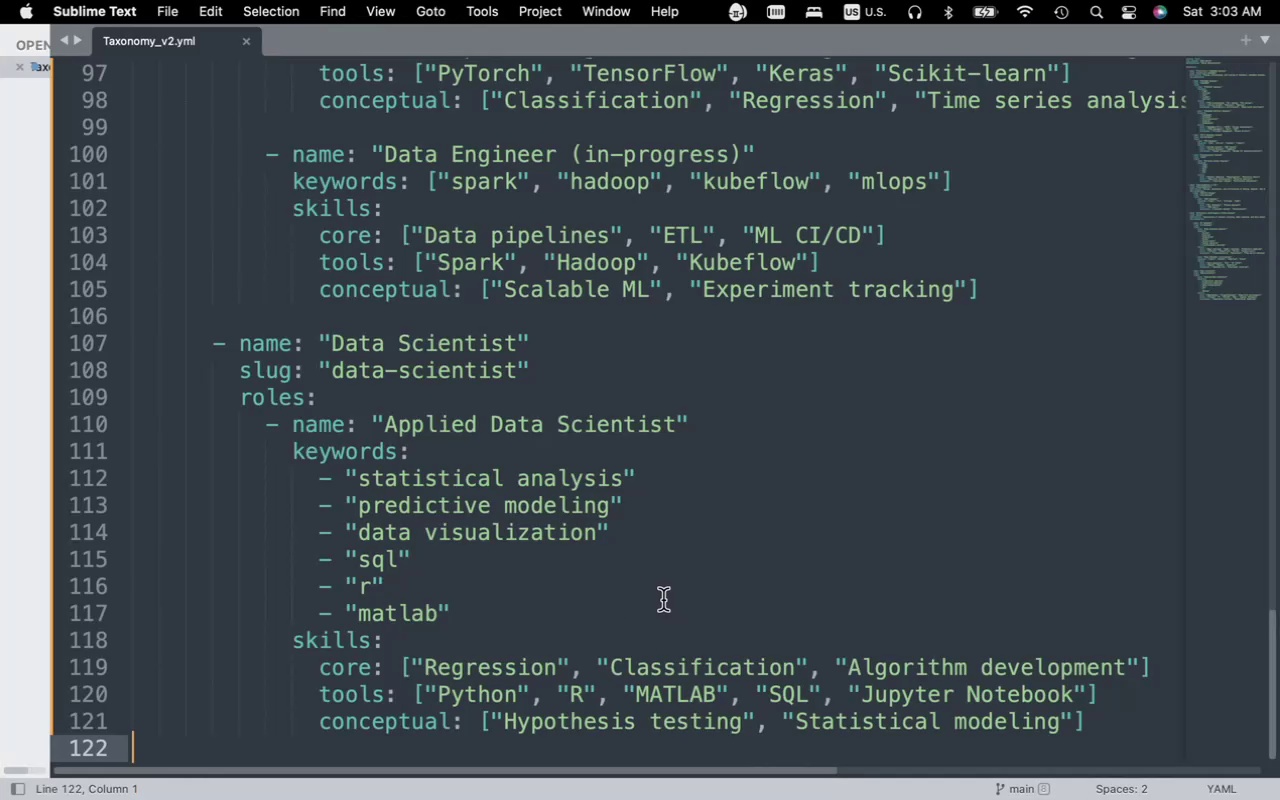 
wait(5.42)
 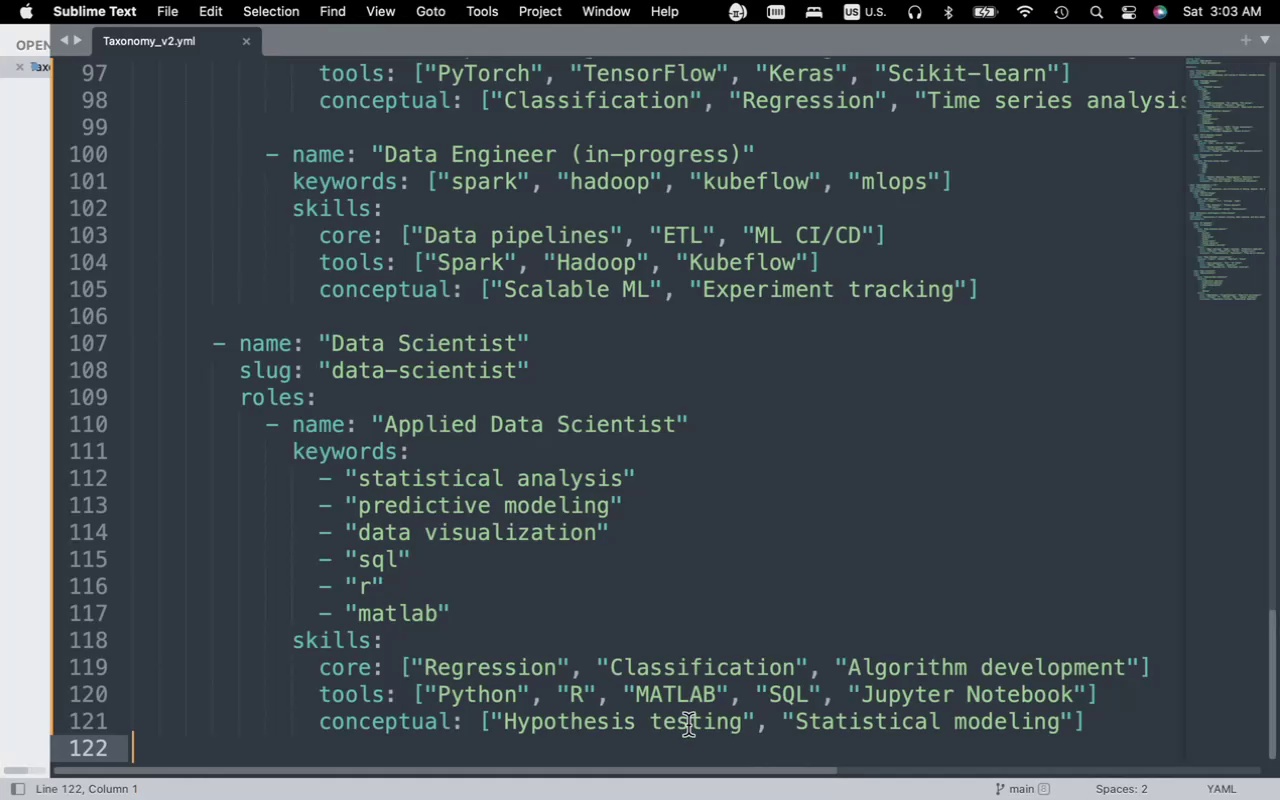 
scroll: coordinate [663, 600], scroll_direction: up, amount: 4.0
 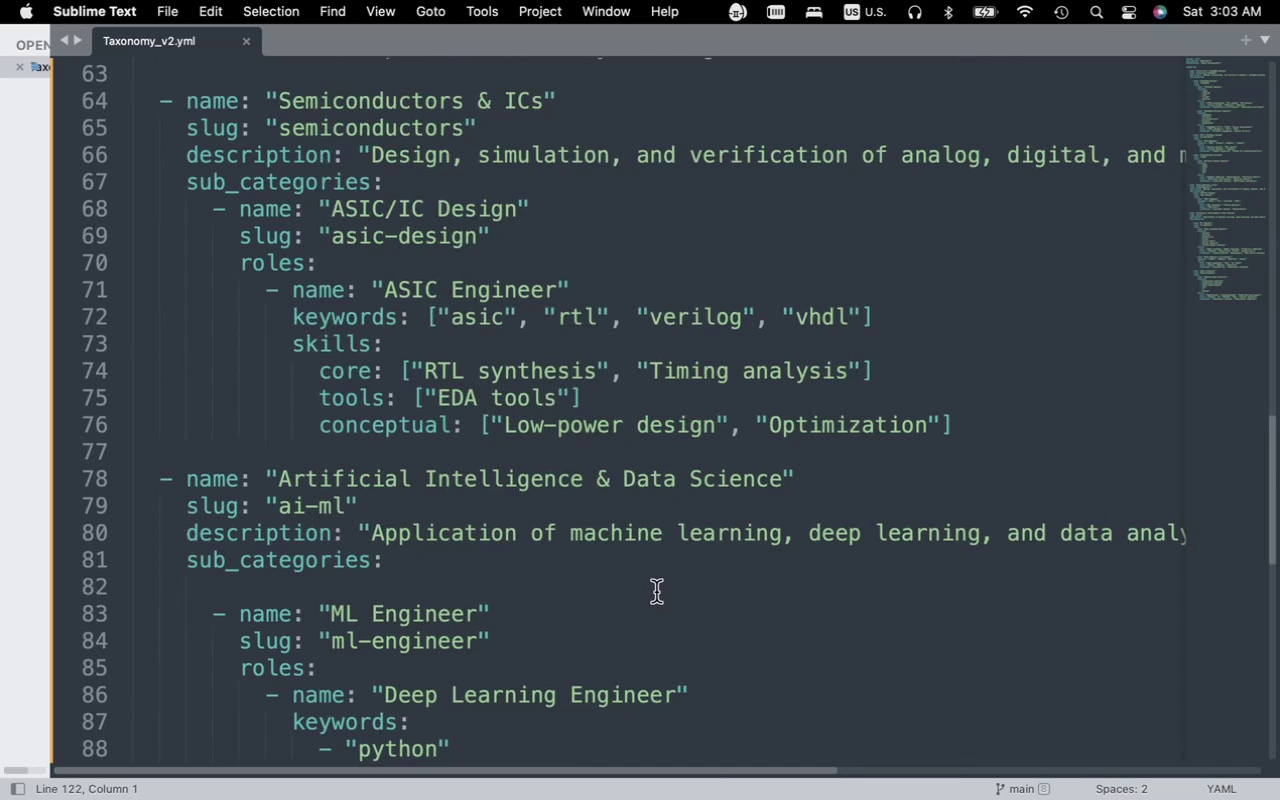 
wait(10.15)
 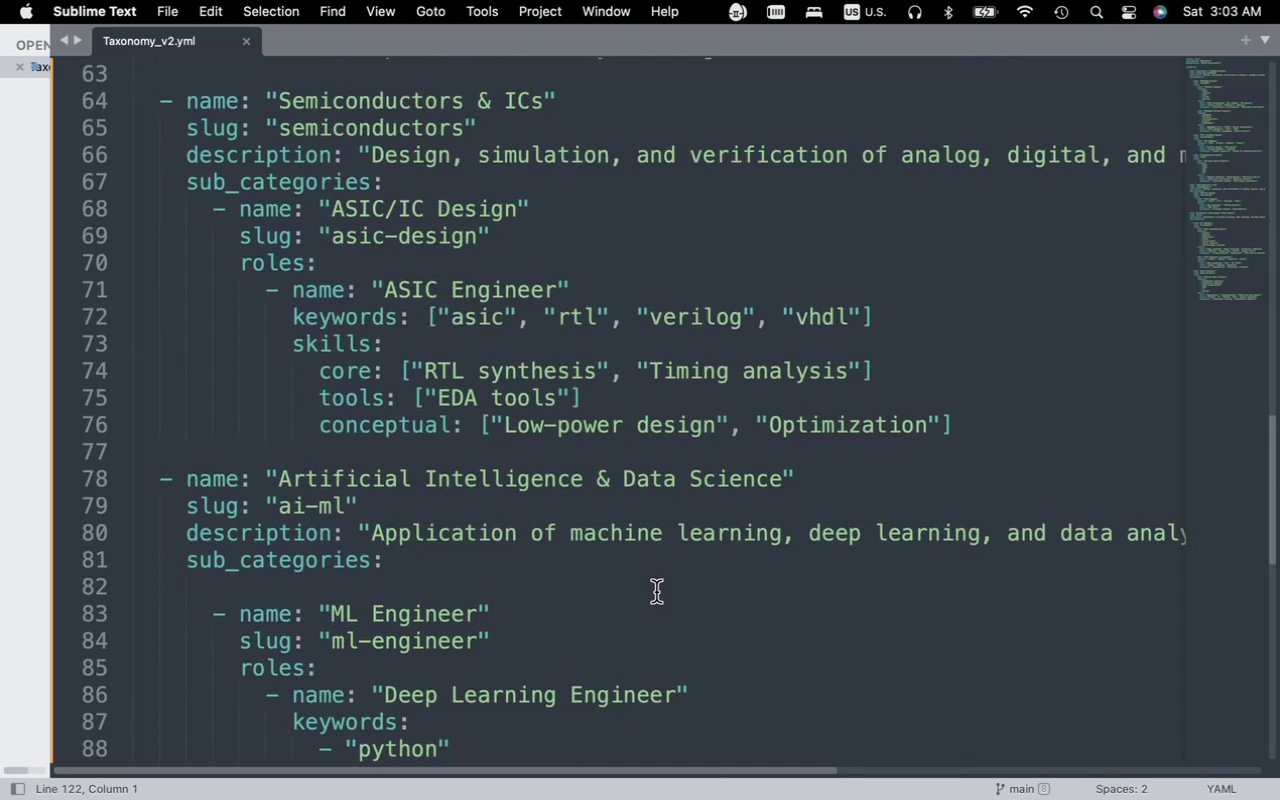 
key(Fn)
 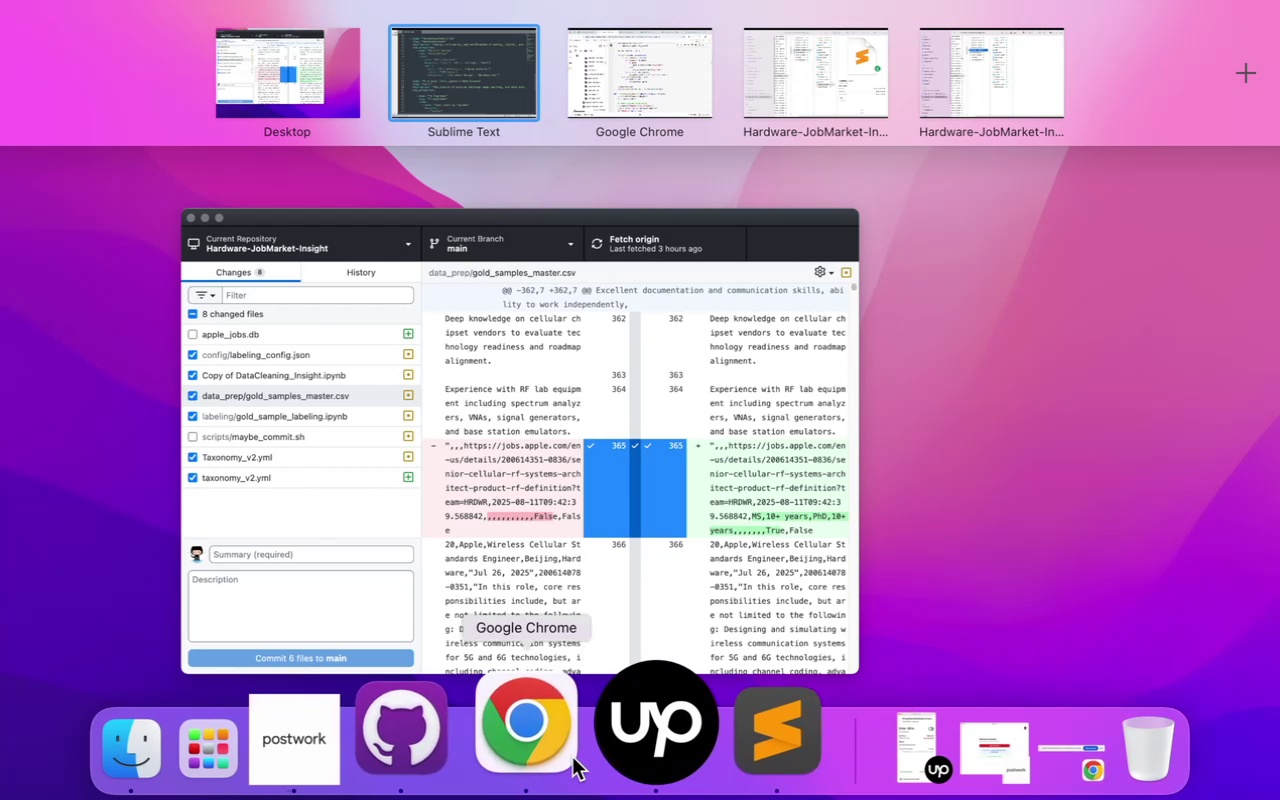 
left_click([563, 752])
 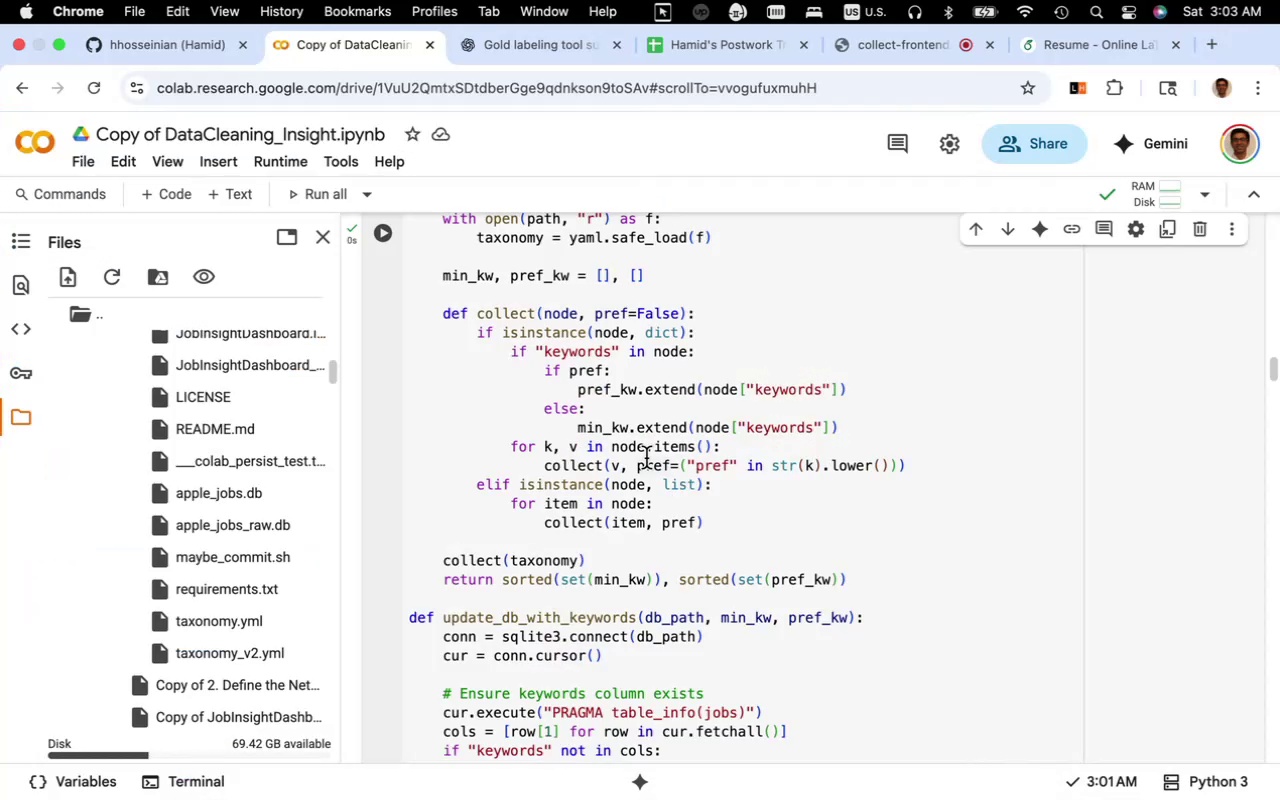 
wait(10.94)
 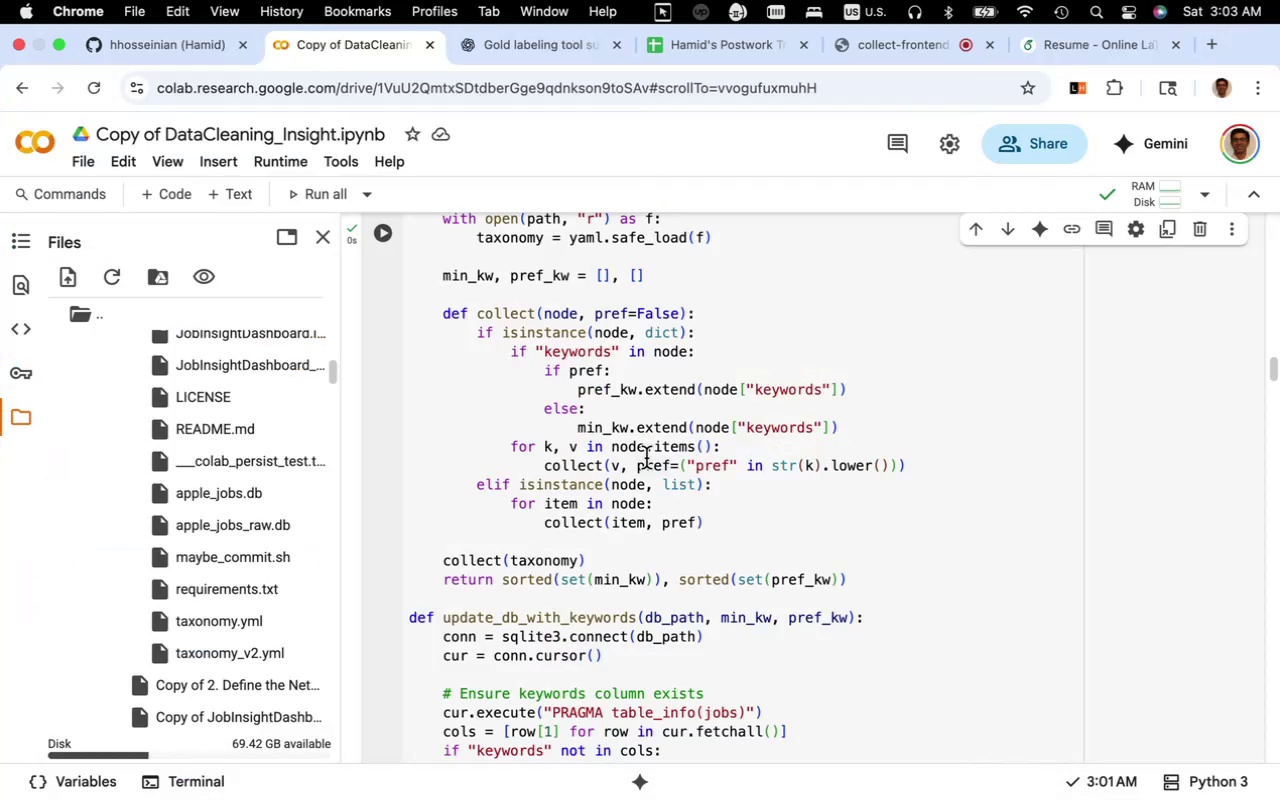 
scroll: coordinate [684, 522], scroll_direction: down, amount: 14.0
 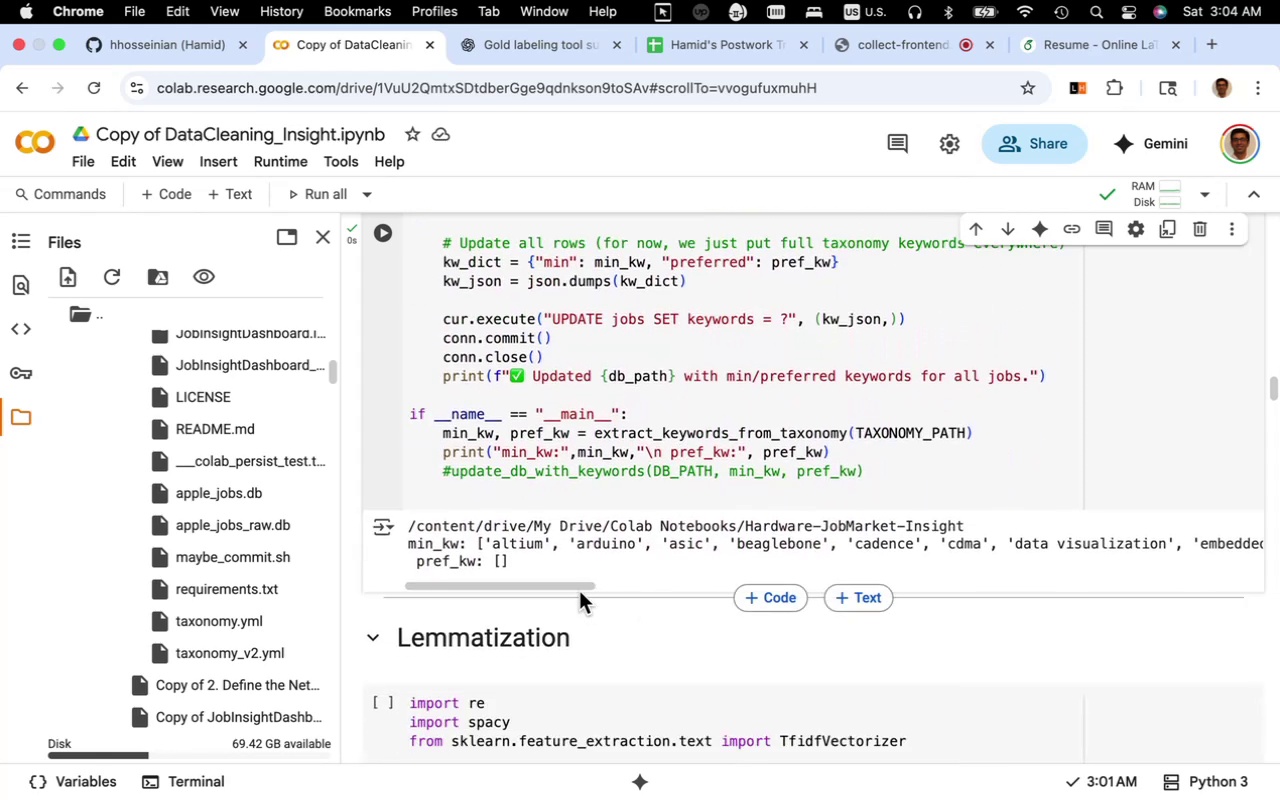 
left_click_drag(start_coordinate=[579, 588], to_coordinate=[449, 565])
 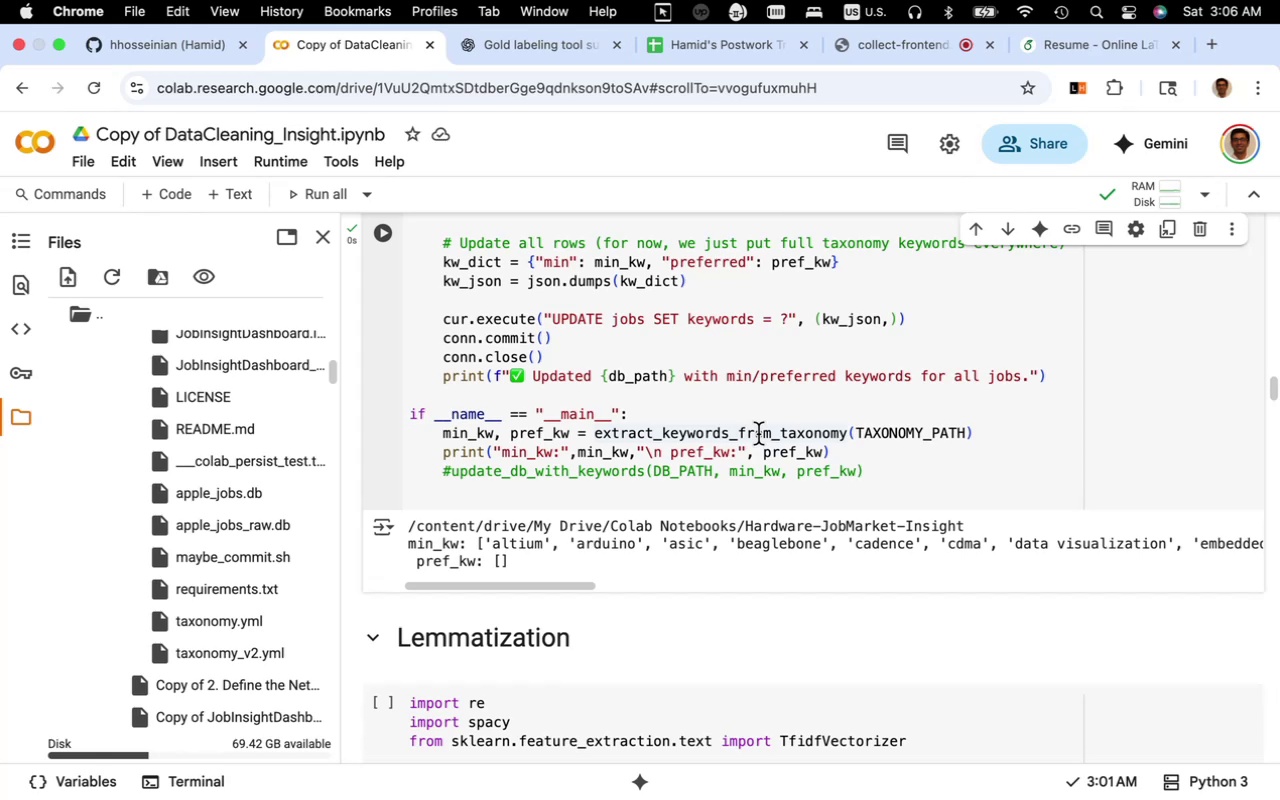 
wait(130.13)
 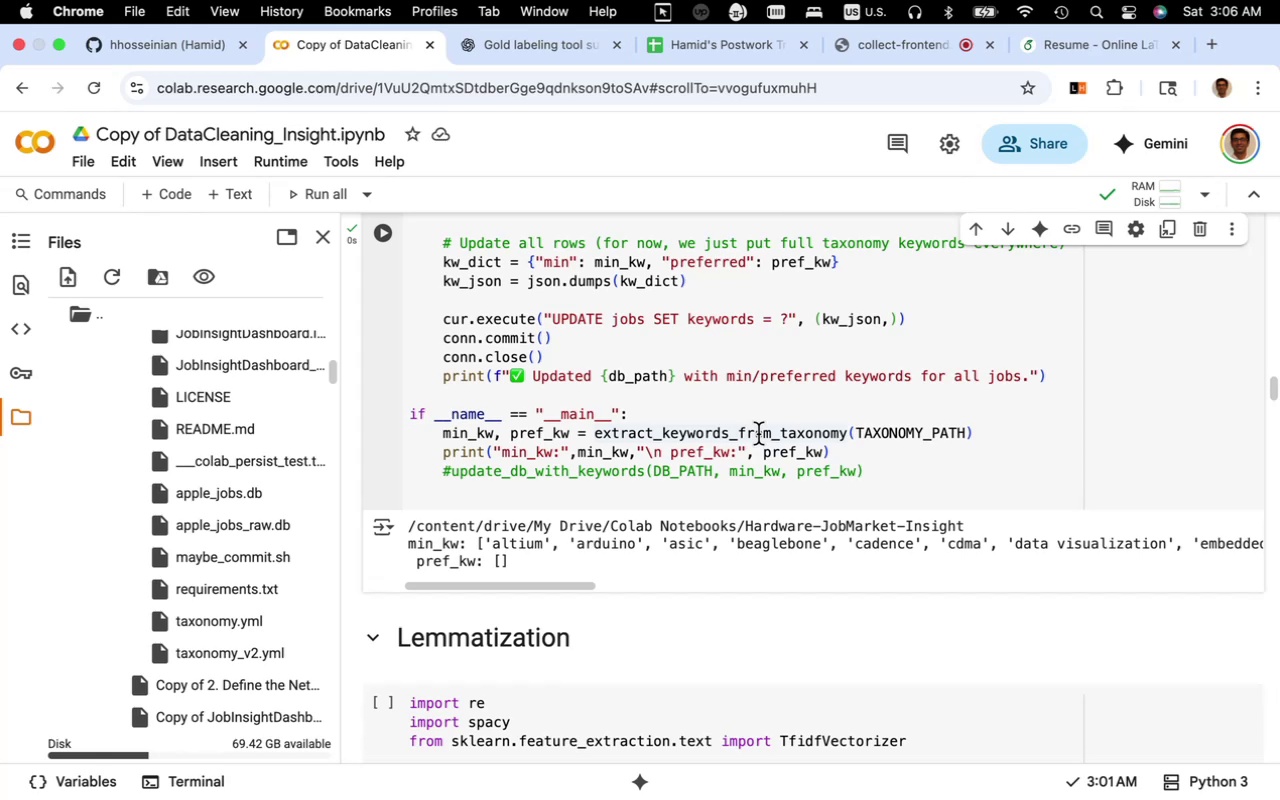 
left_click_drag(start_coordinate=[476, 546], to_coordinate=[432, 555])
 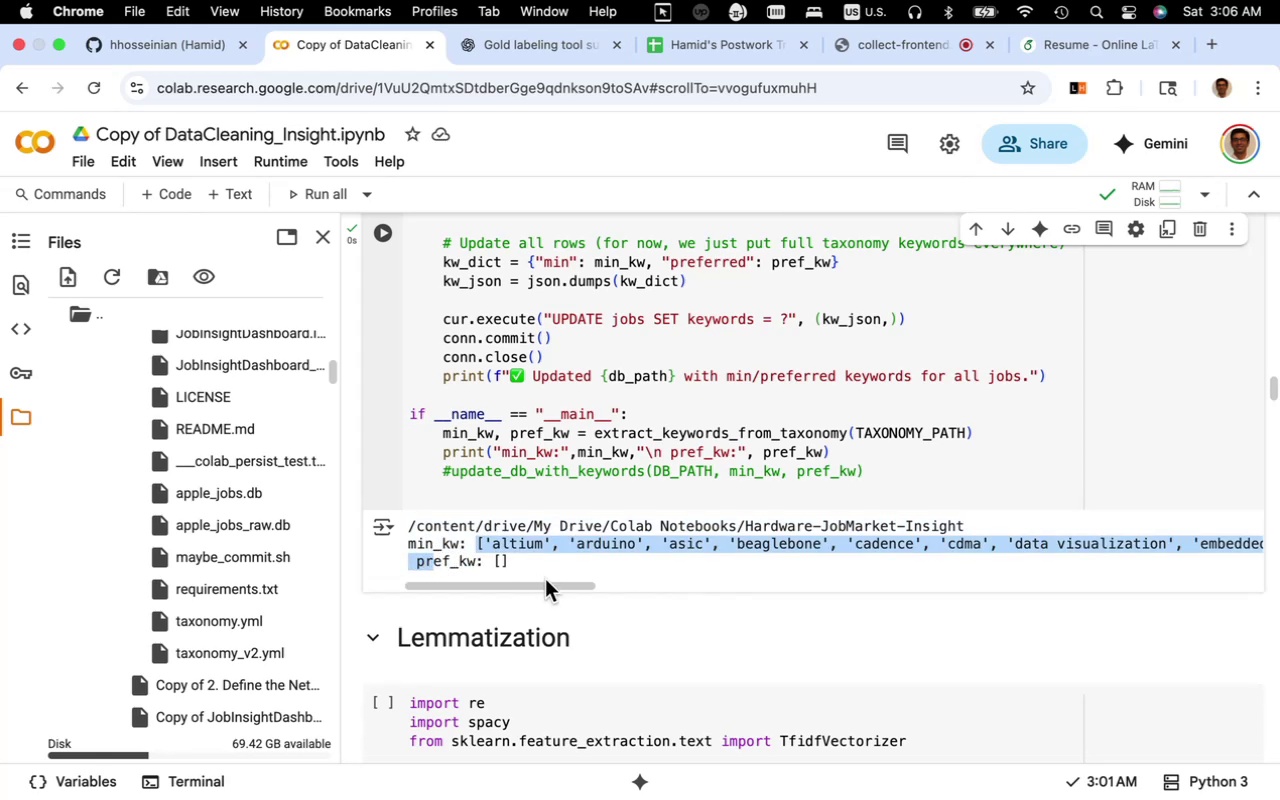 
key(Meta+C)
 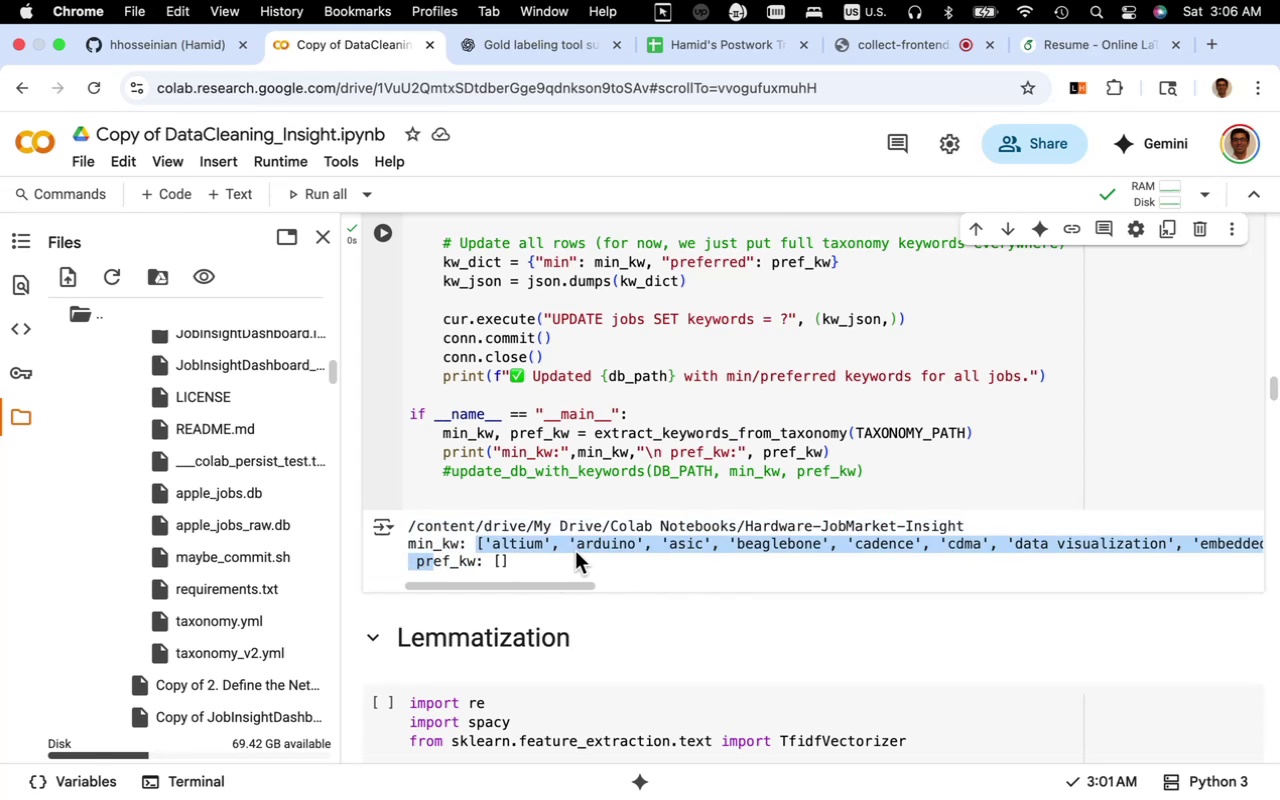 
scroll: coordinate [591, 541], scroll_direction: up, amount: 16.0
 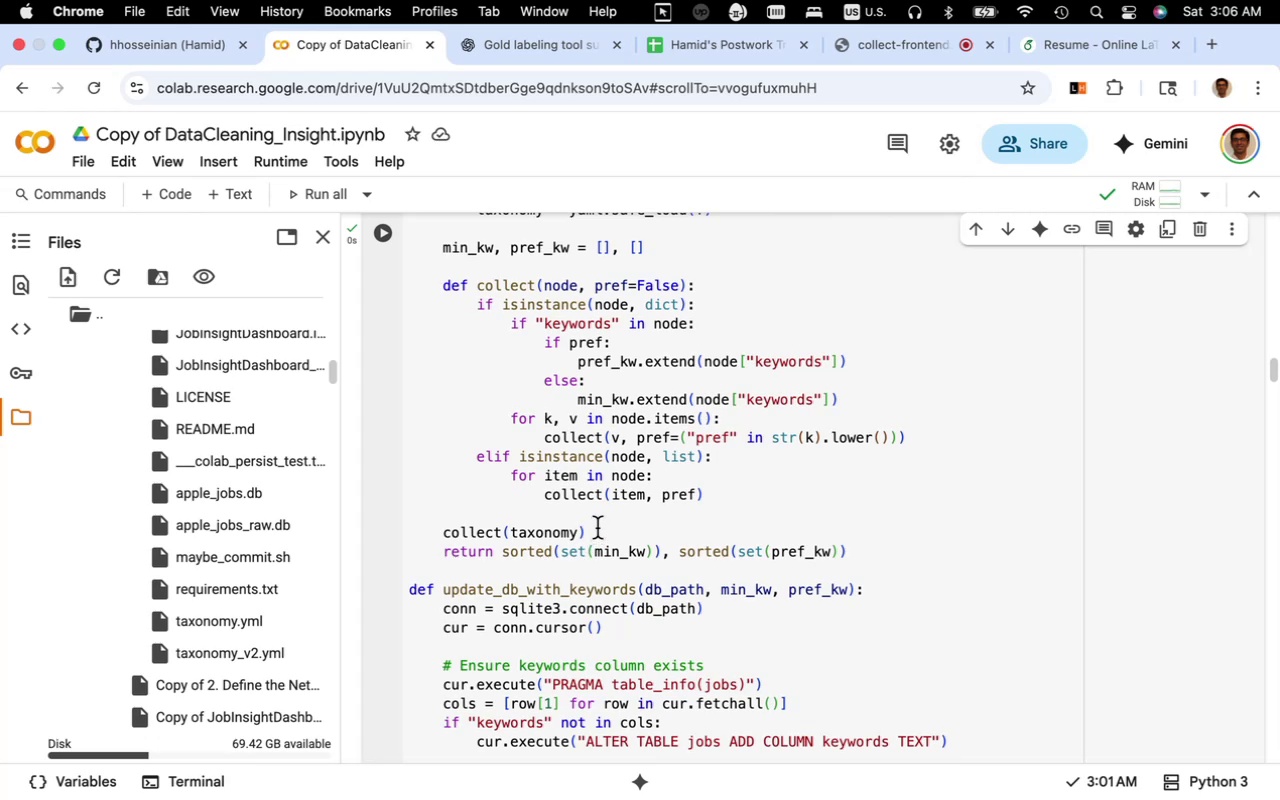 
key(Fn)
 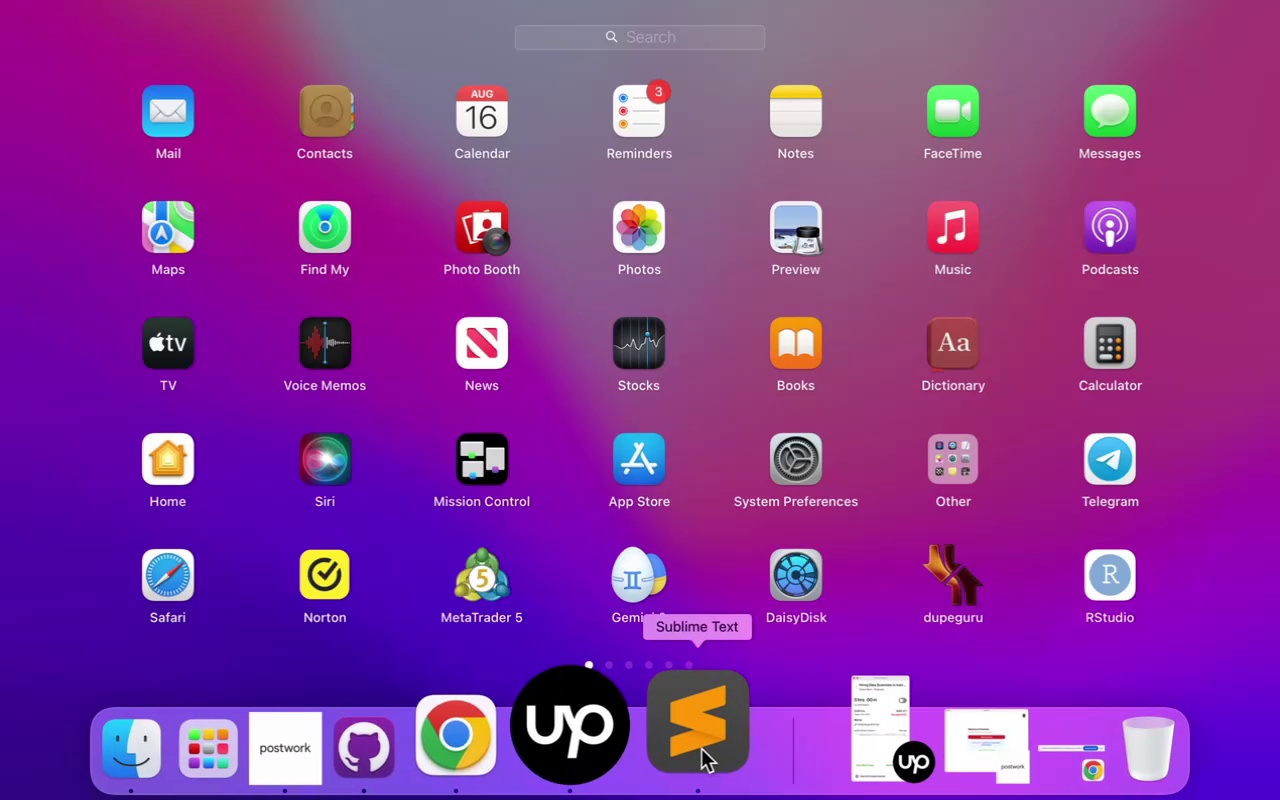 
left_click([707, 747])
 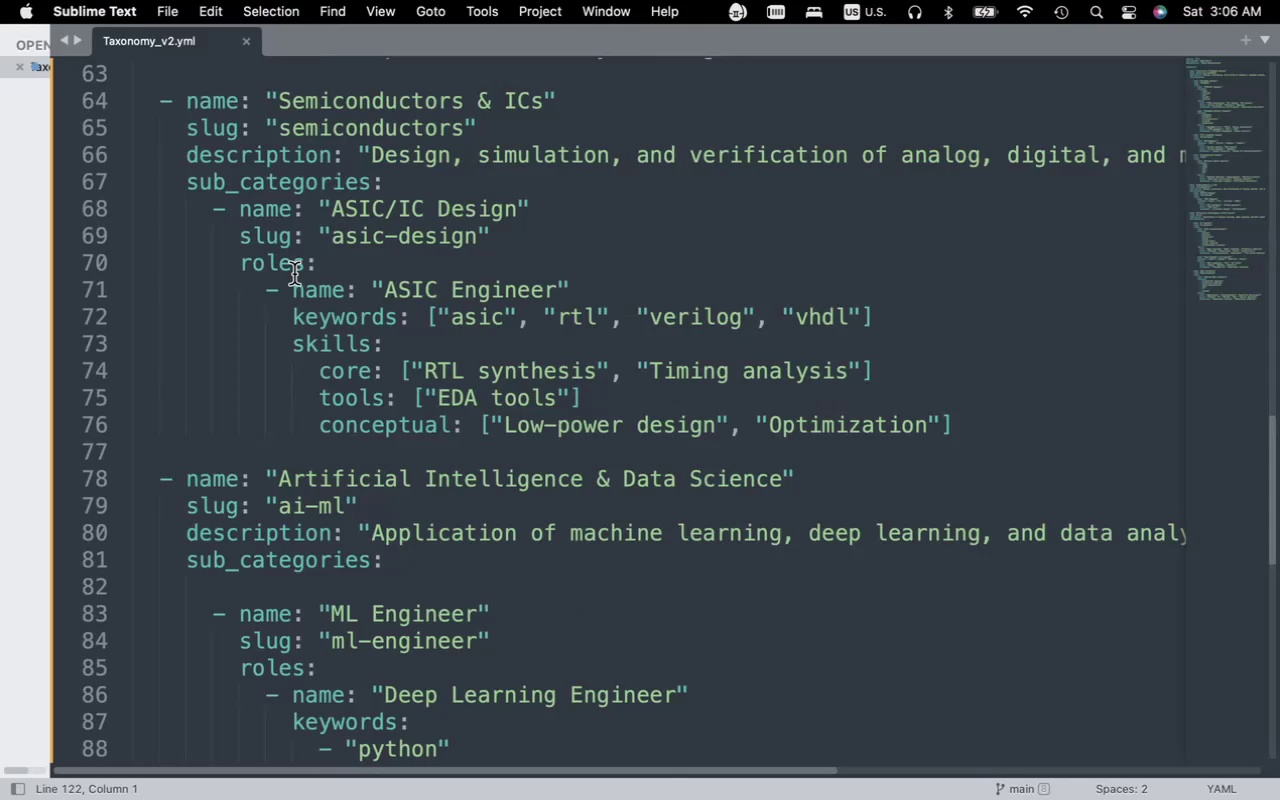 
mouse_move([174, 27])
 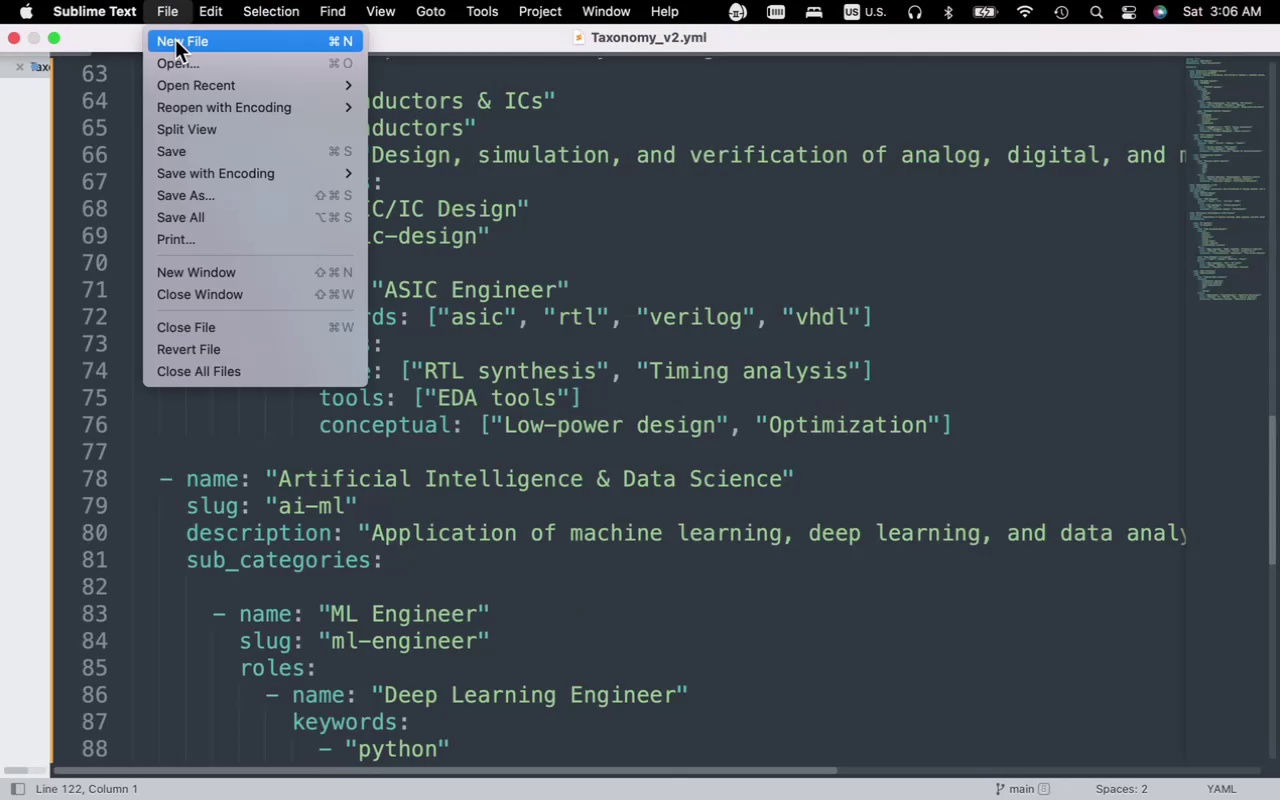 
left_click([175, 40])
 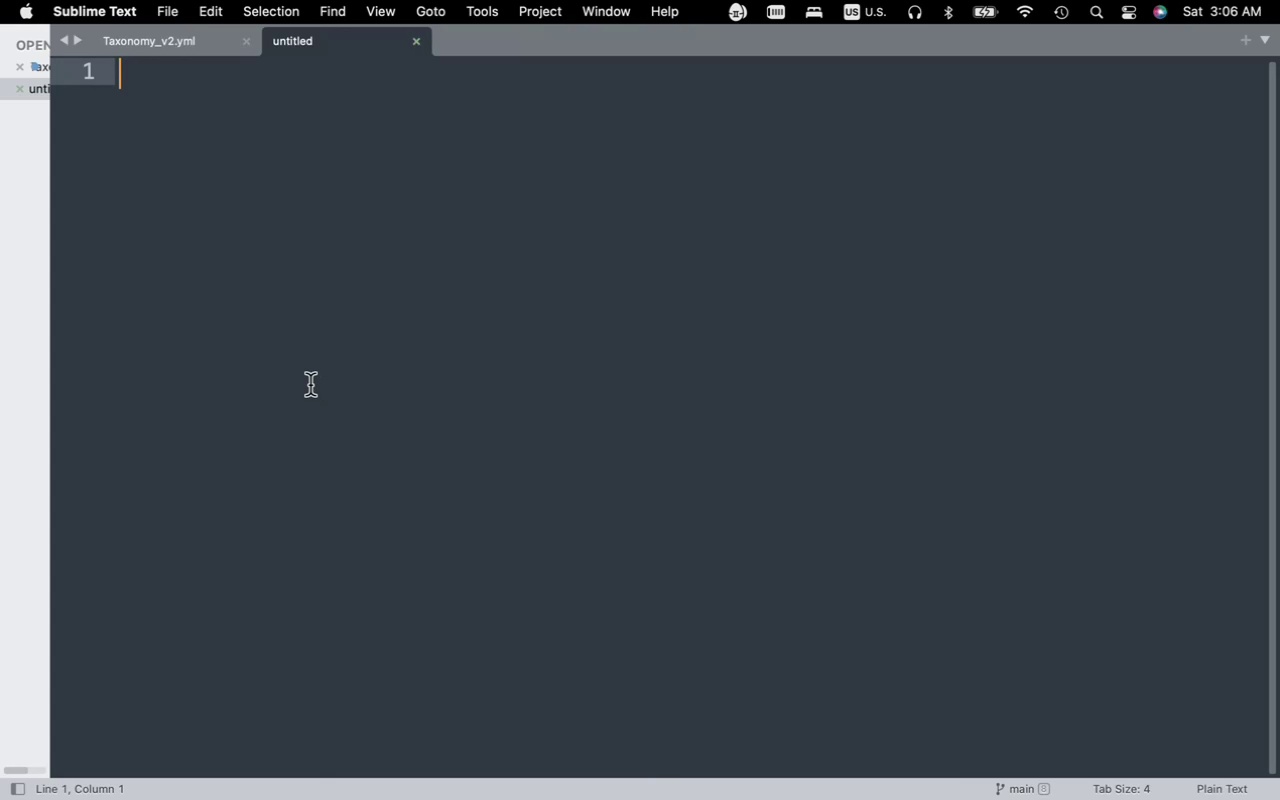 
key(Meta+V)
 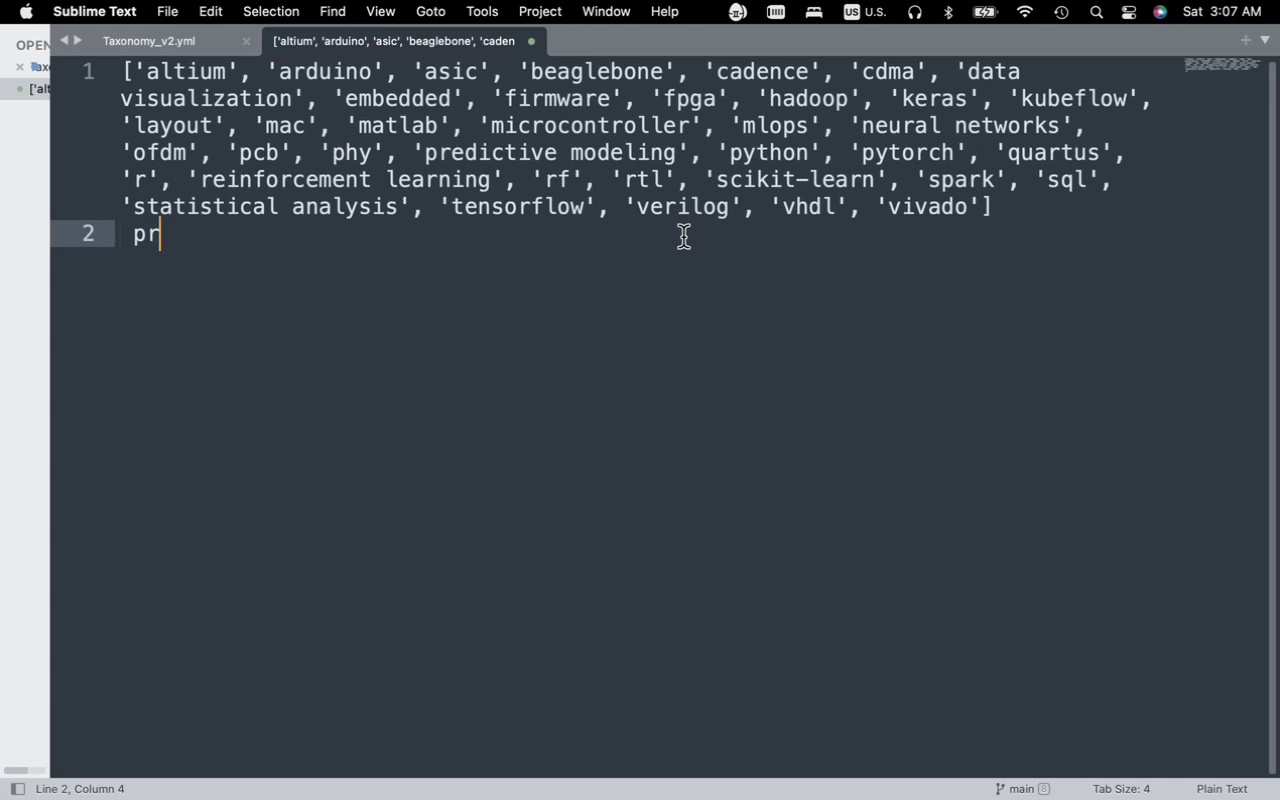 
wait(47.14)
 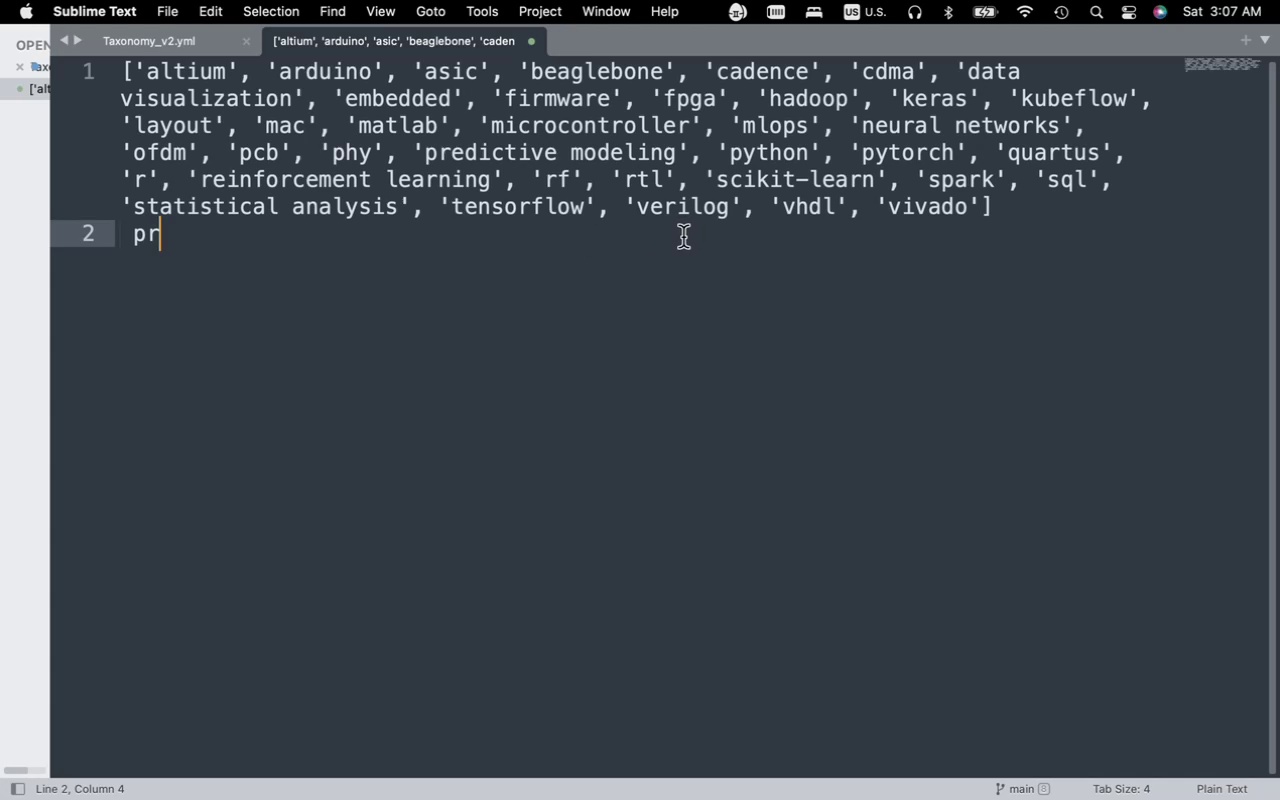 
left_click_drag(start_coordinate=[821, 129], to_coordinate=[729, 124])
 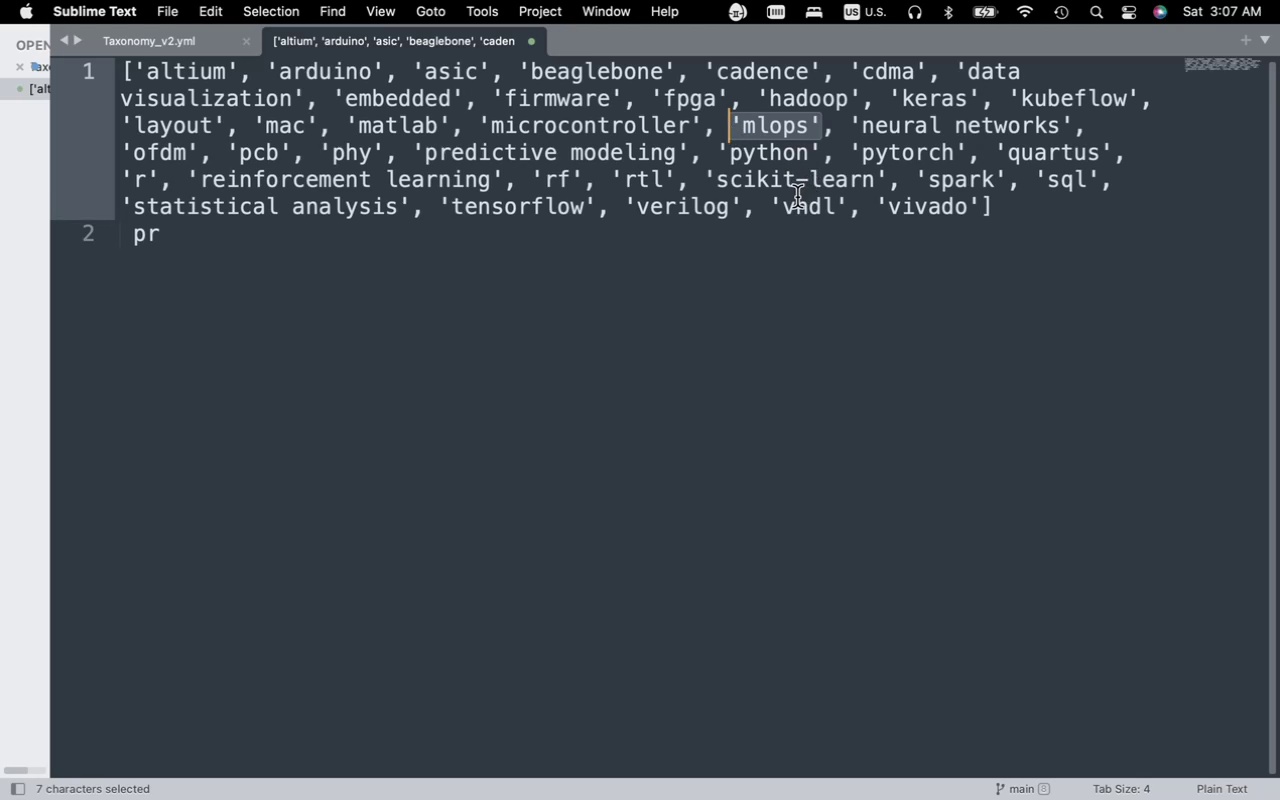 
key(Backspace)
 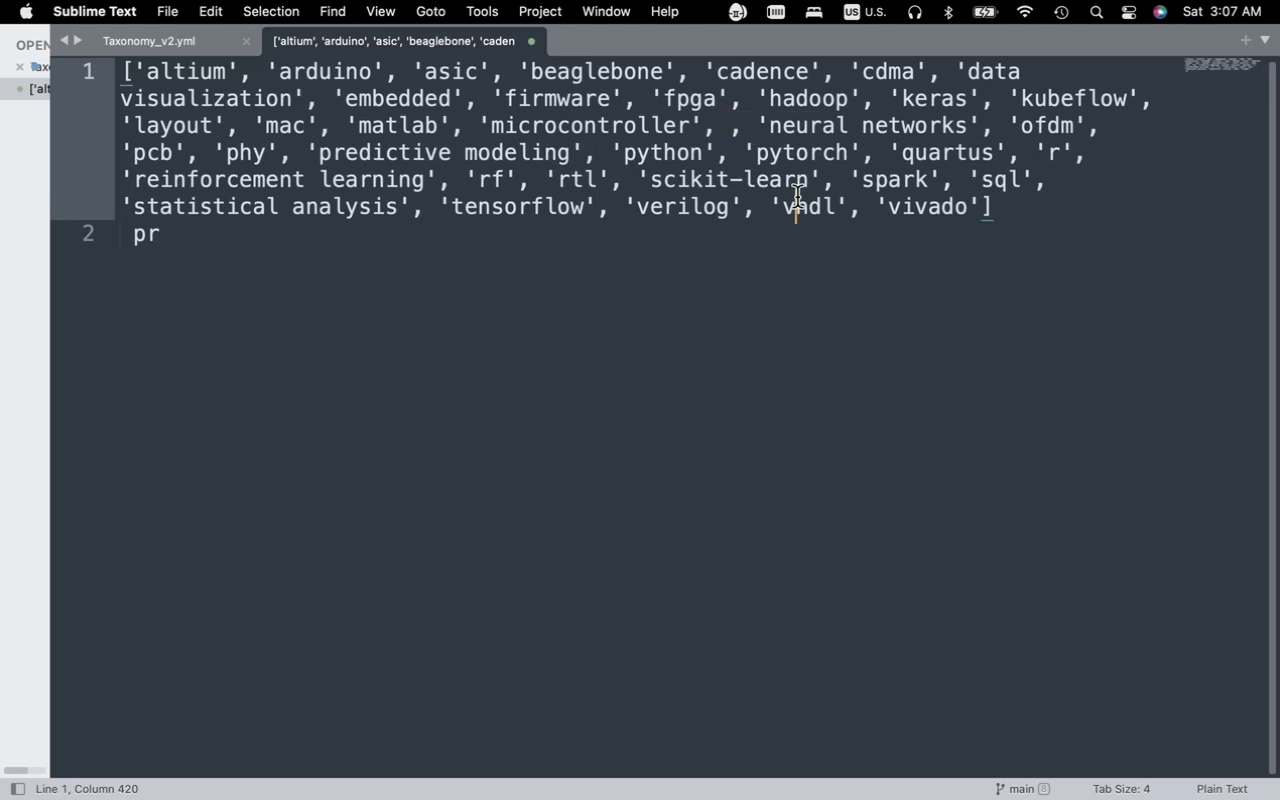 
left_click([797, 197])
 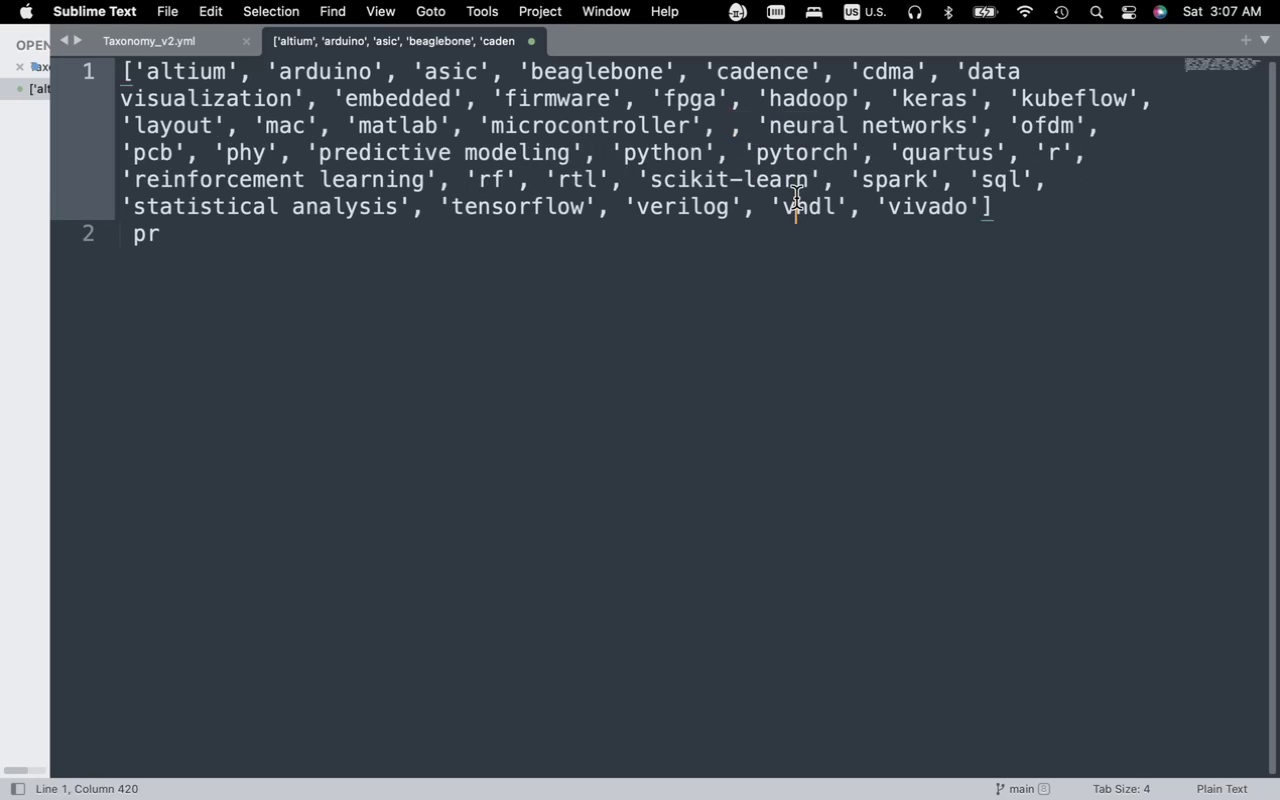 
key(Backspace)
 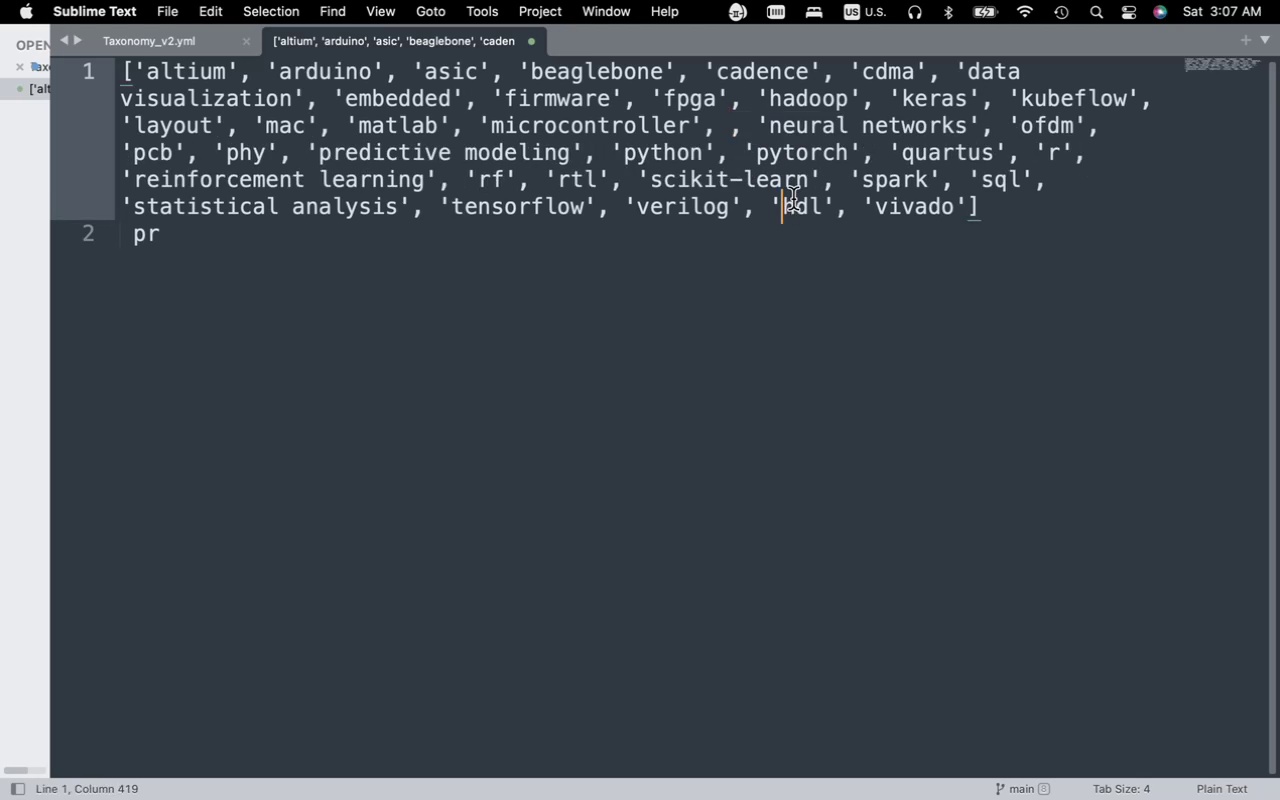 
key(Meta+Z)
 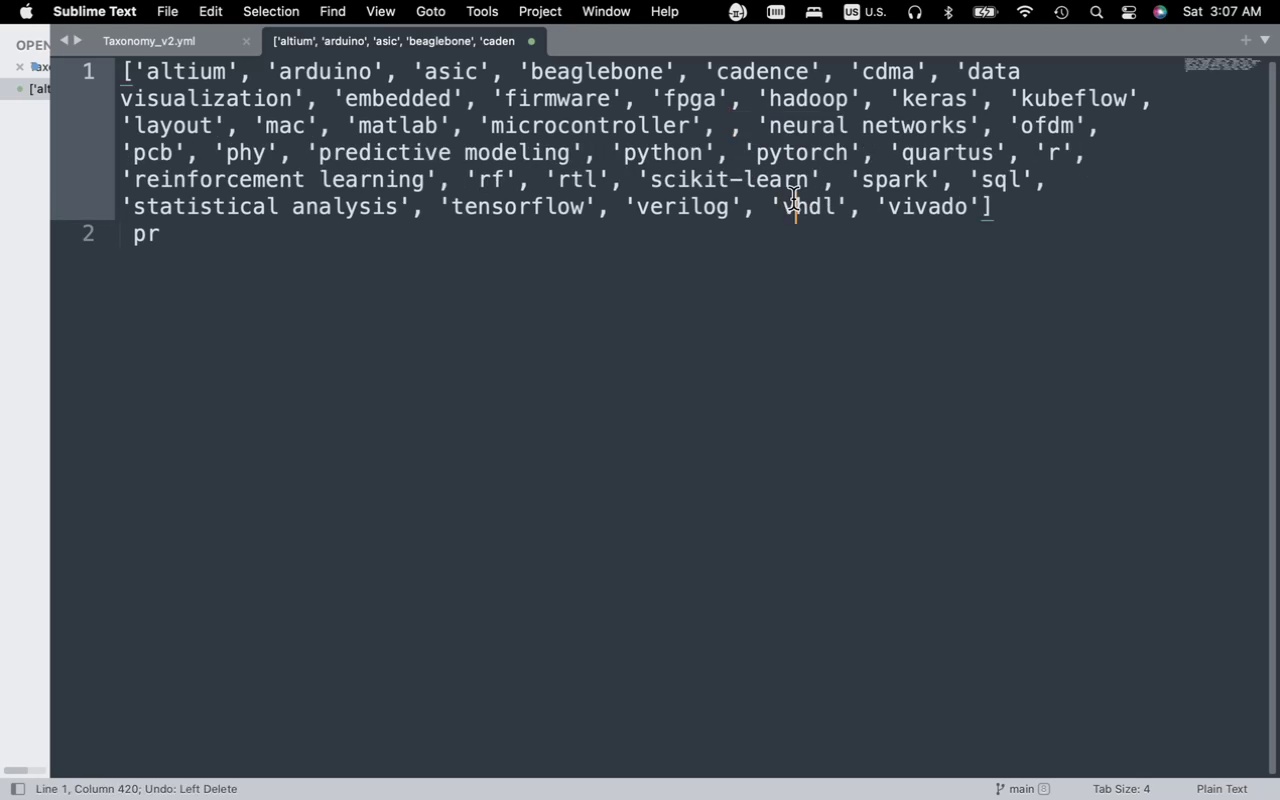 
key(Meta+Z)
 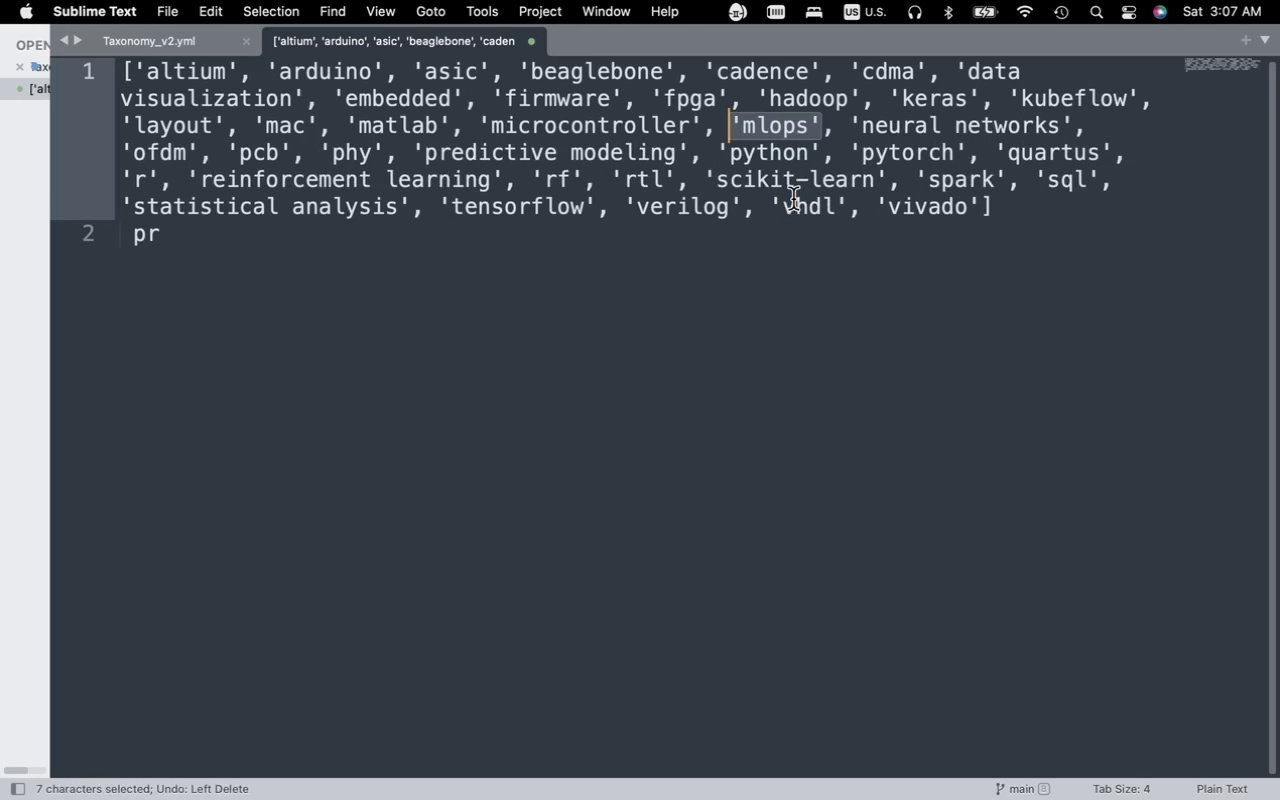 
key(Backspace)
 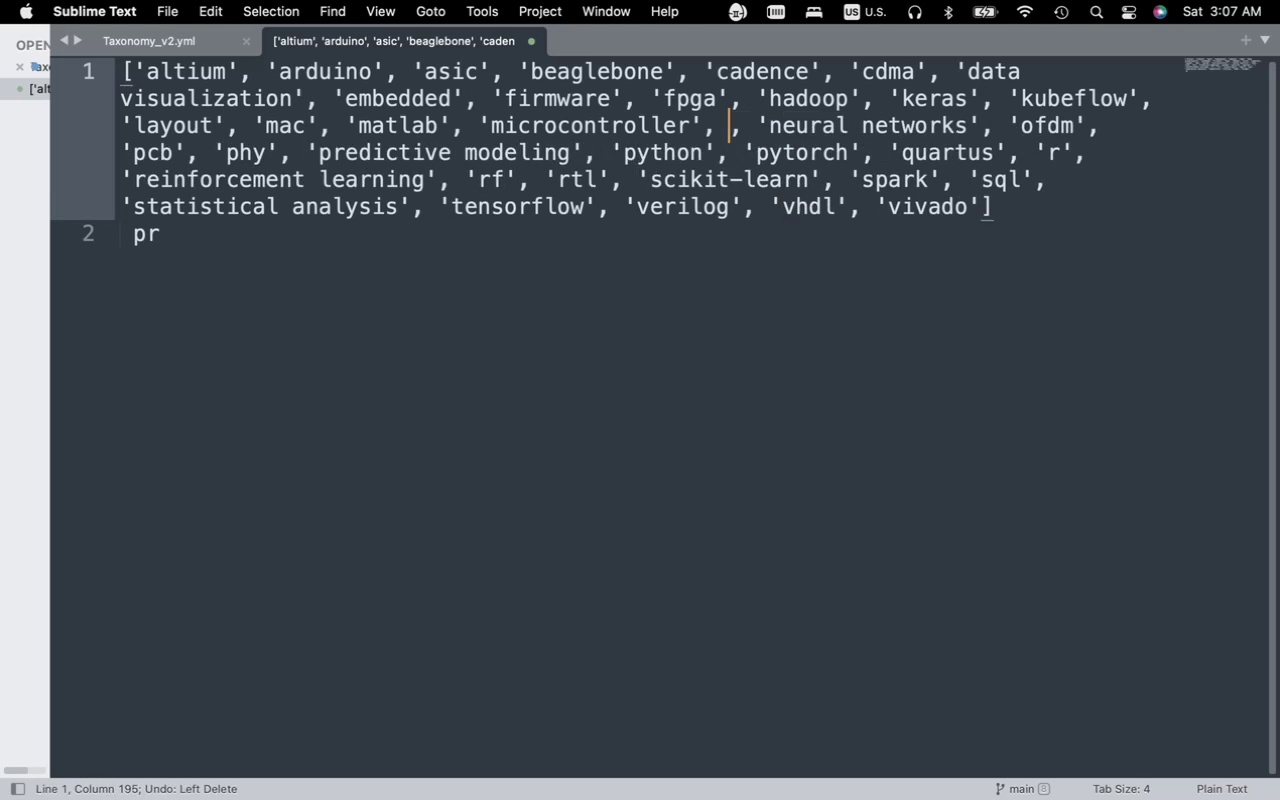 
key(Backspace)
 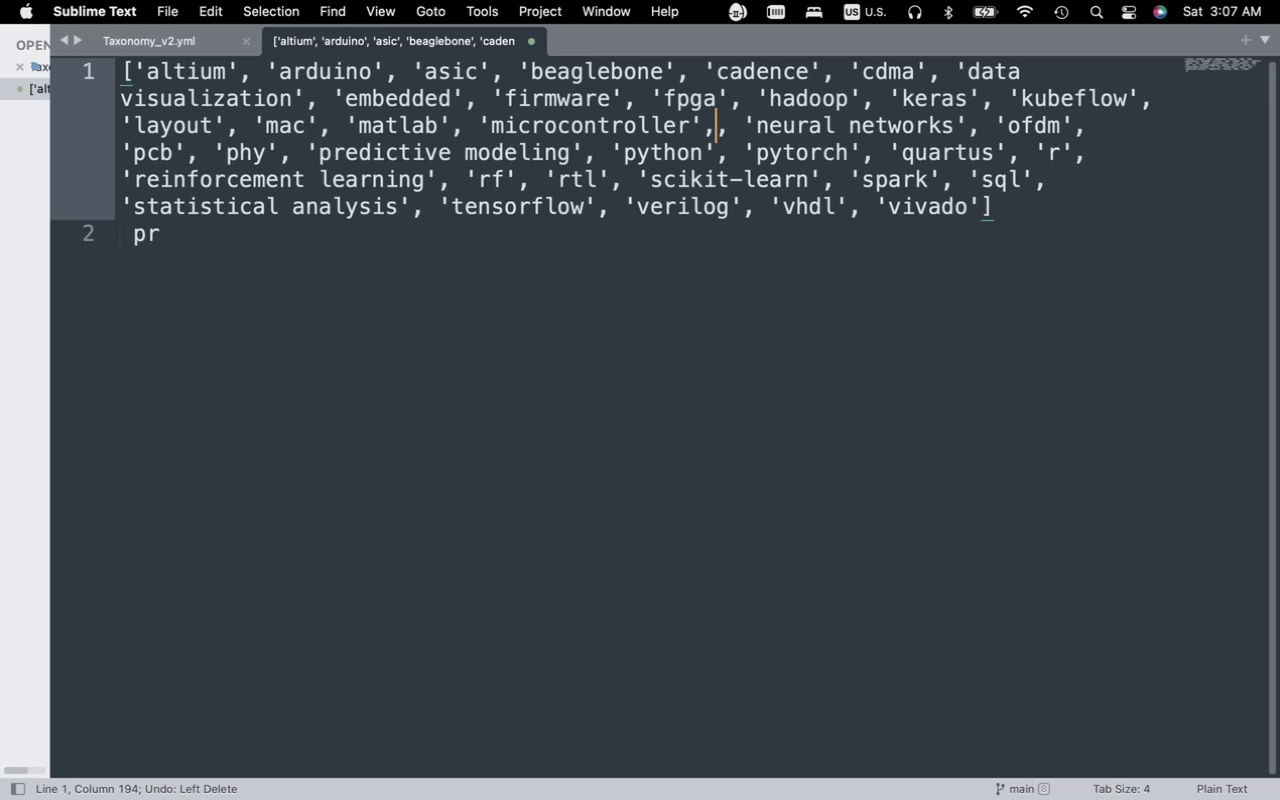 
key(Backspace)
 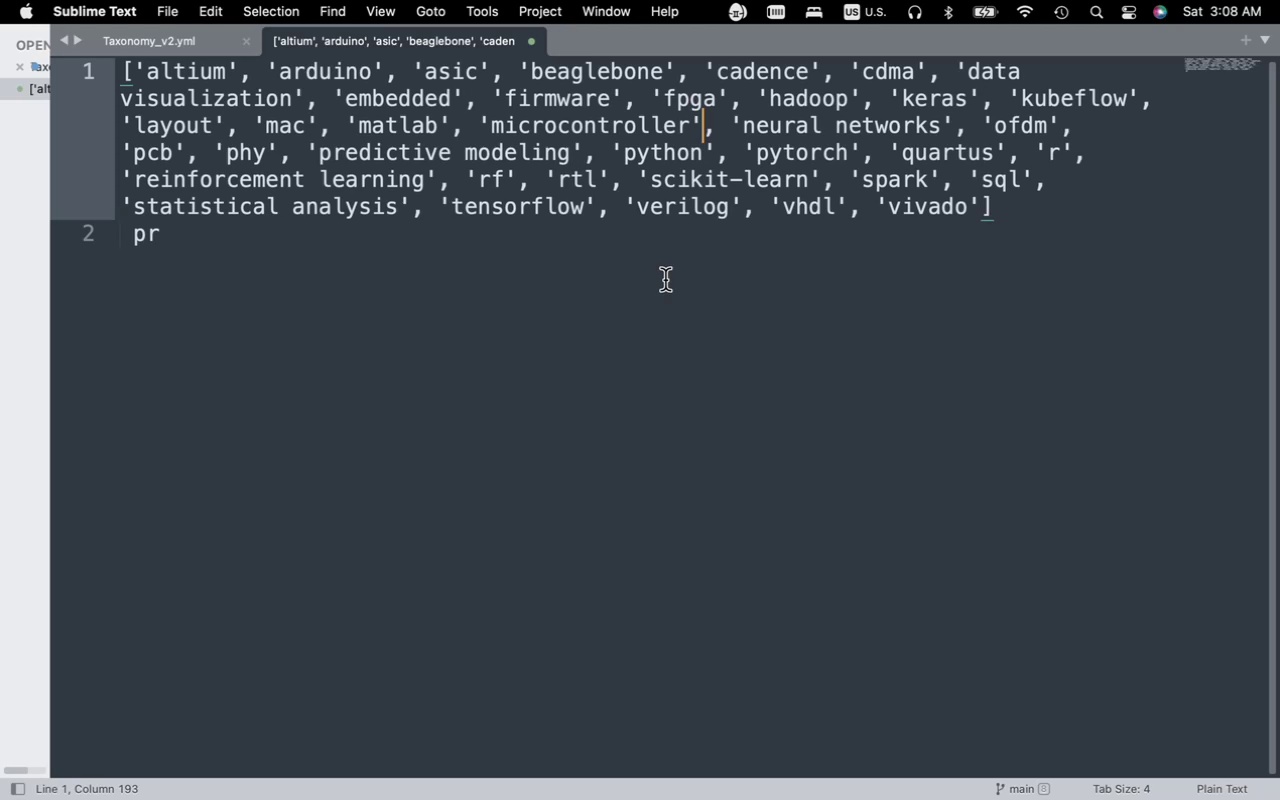 
wait(45.26)
 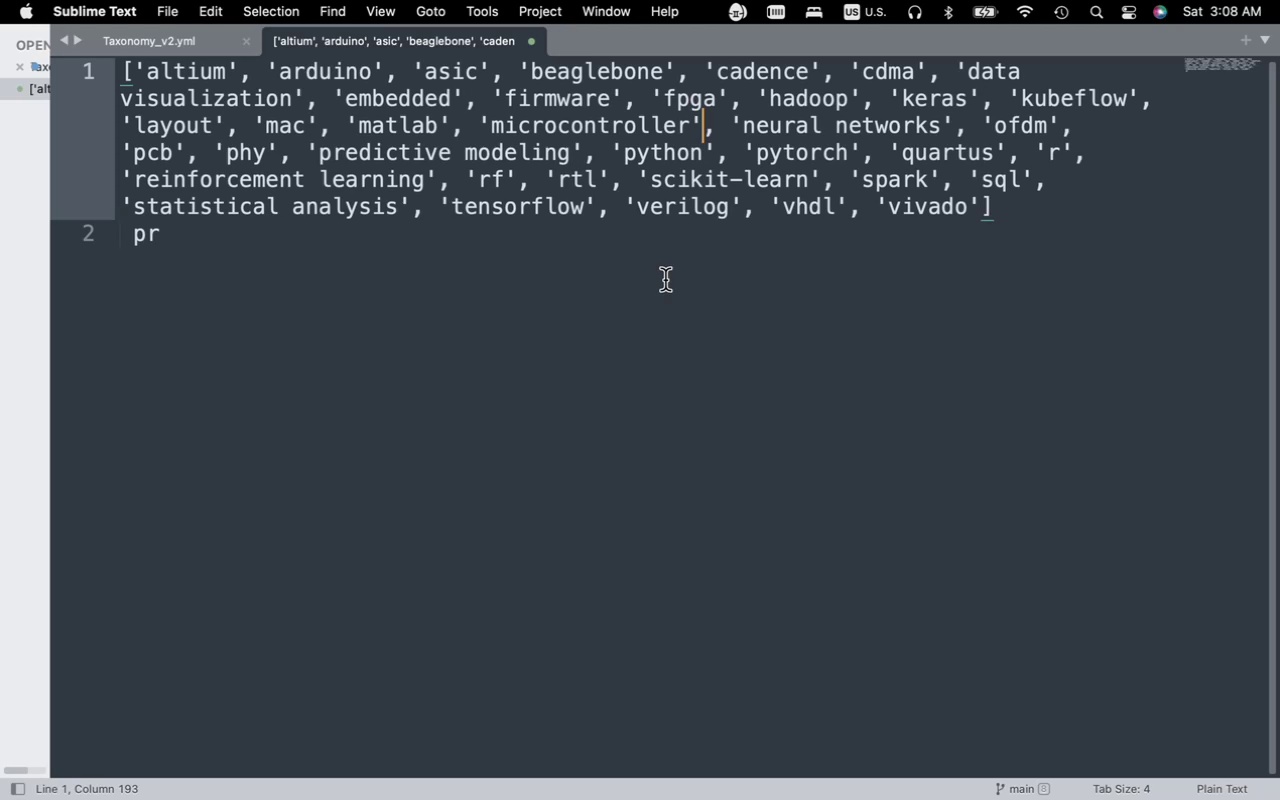 
key(Fn)
 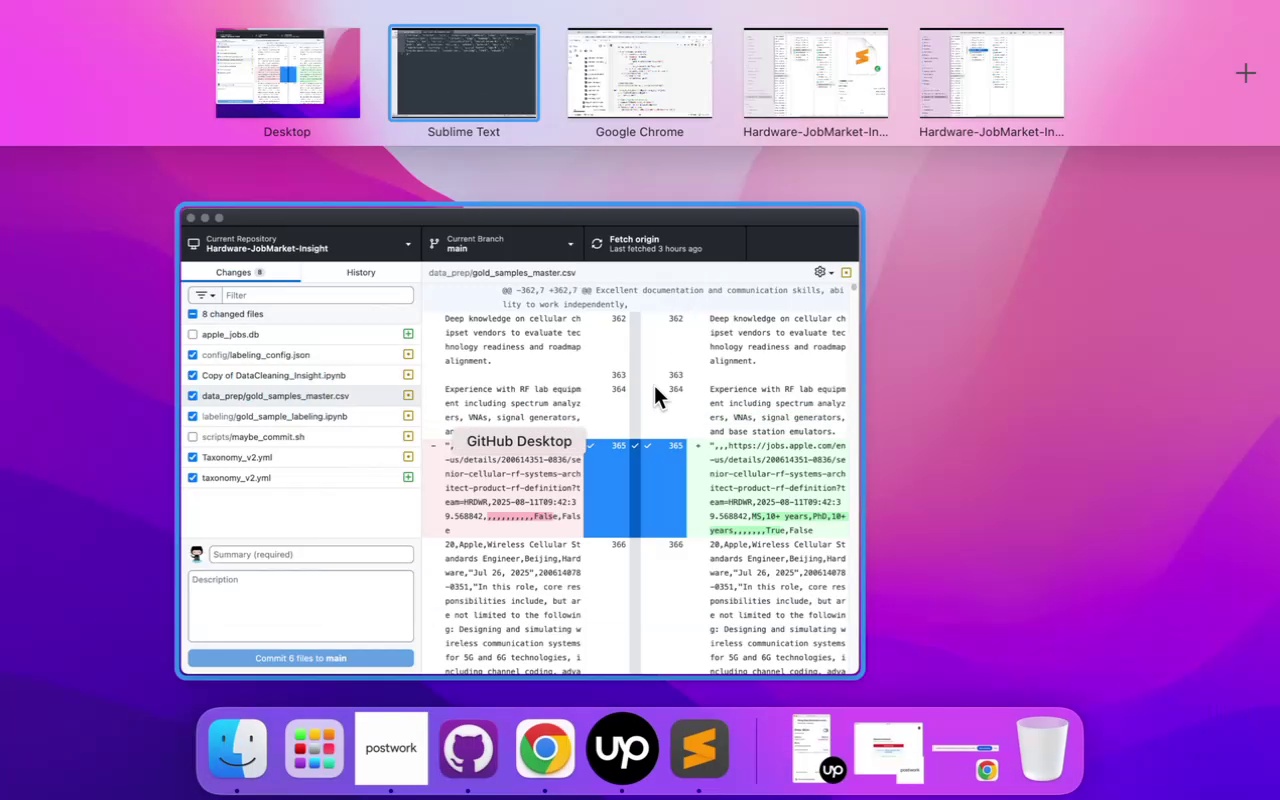 
mouse_move([553, 753])
 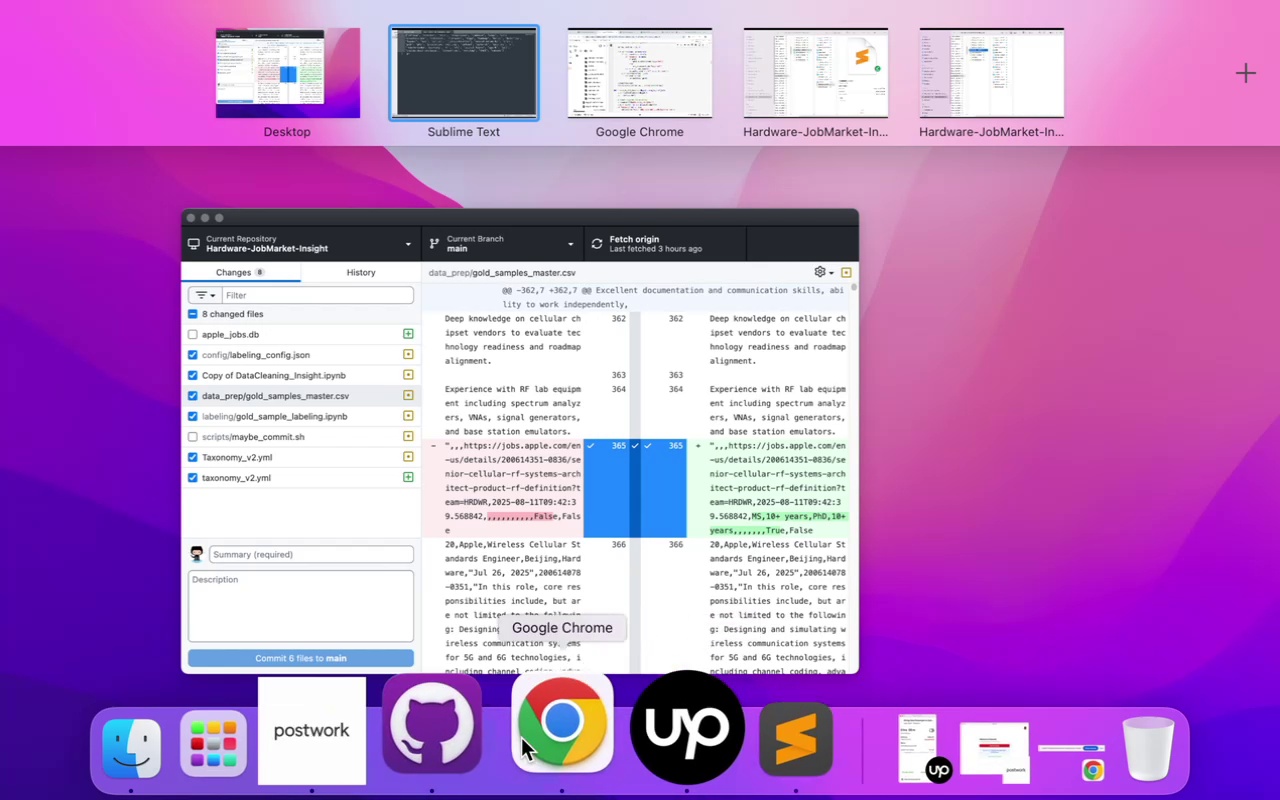 
left_click([243, 718])
 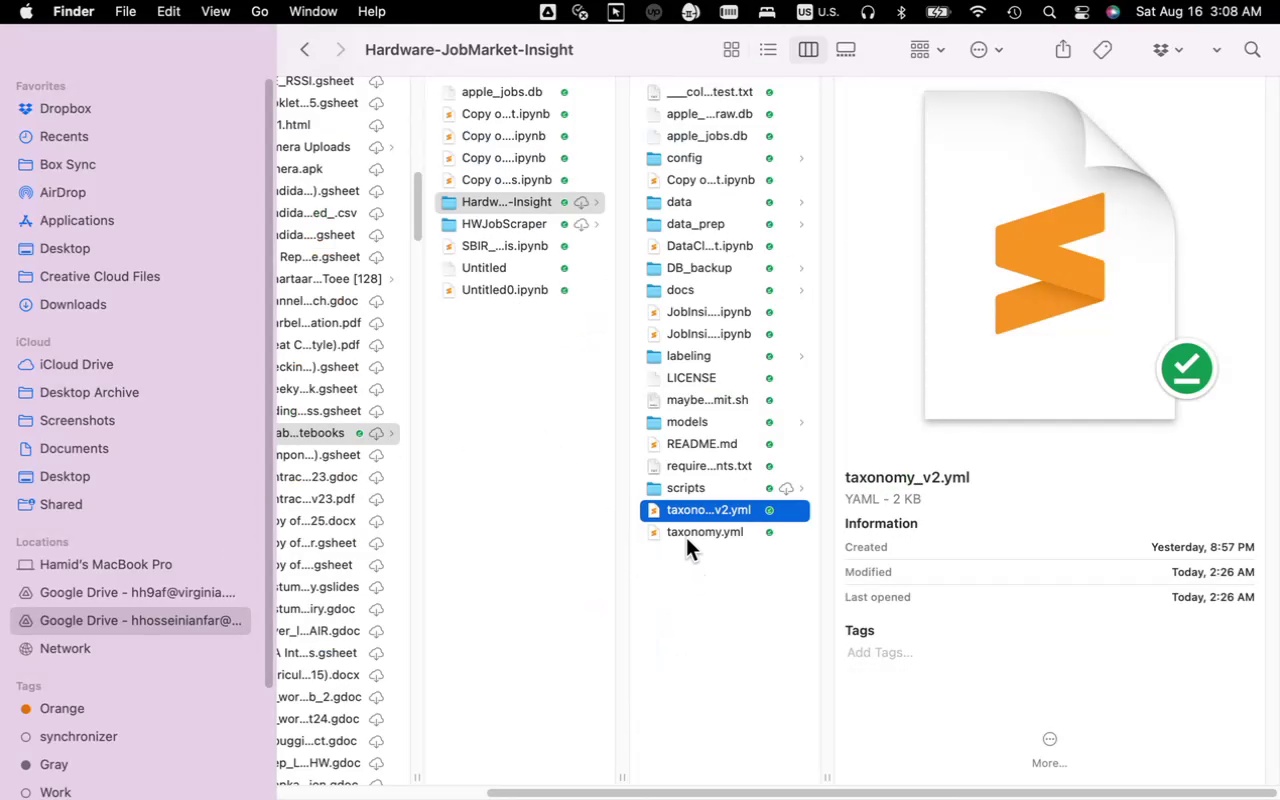 
double_click([686, 536])
 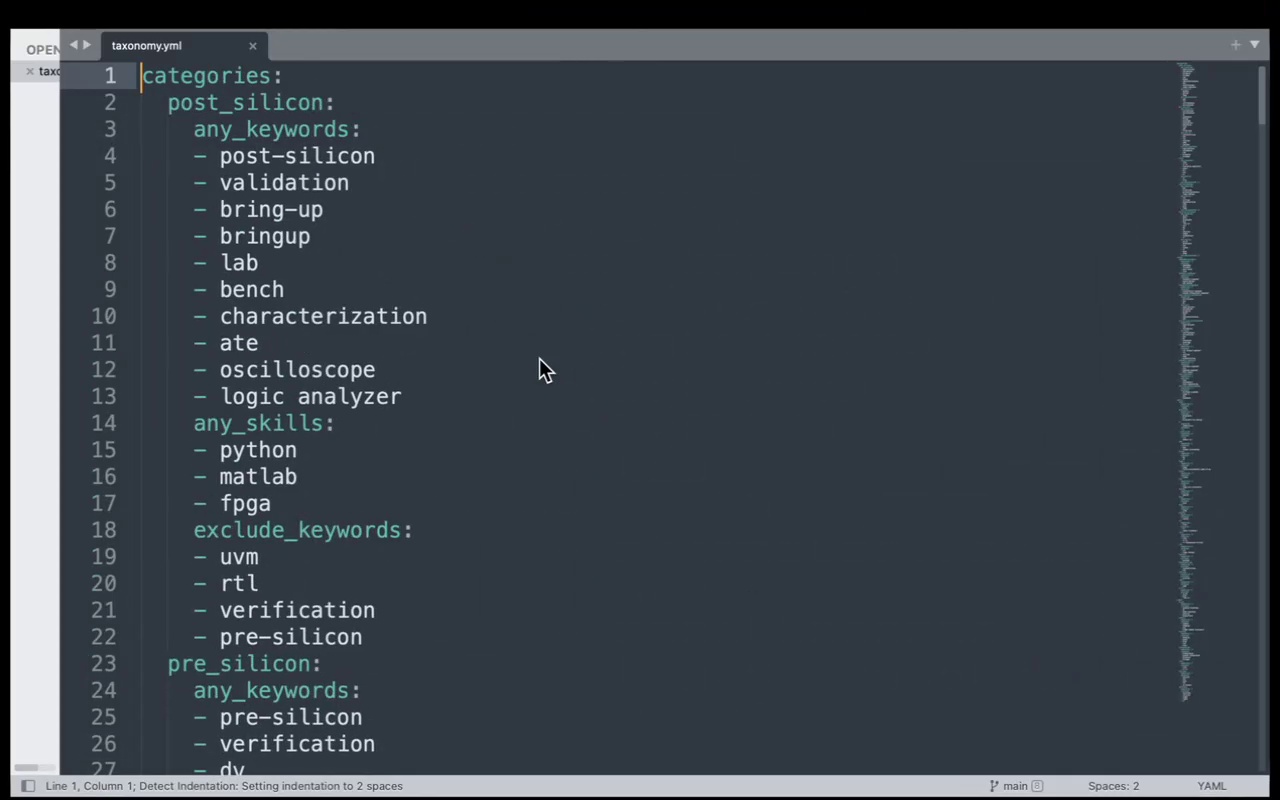 
wait(5.17)
 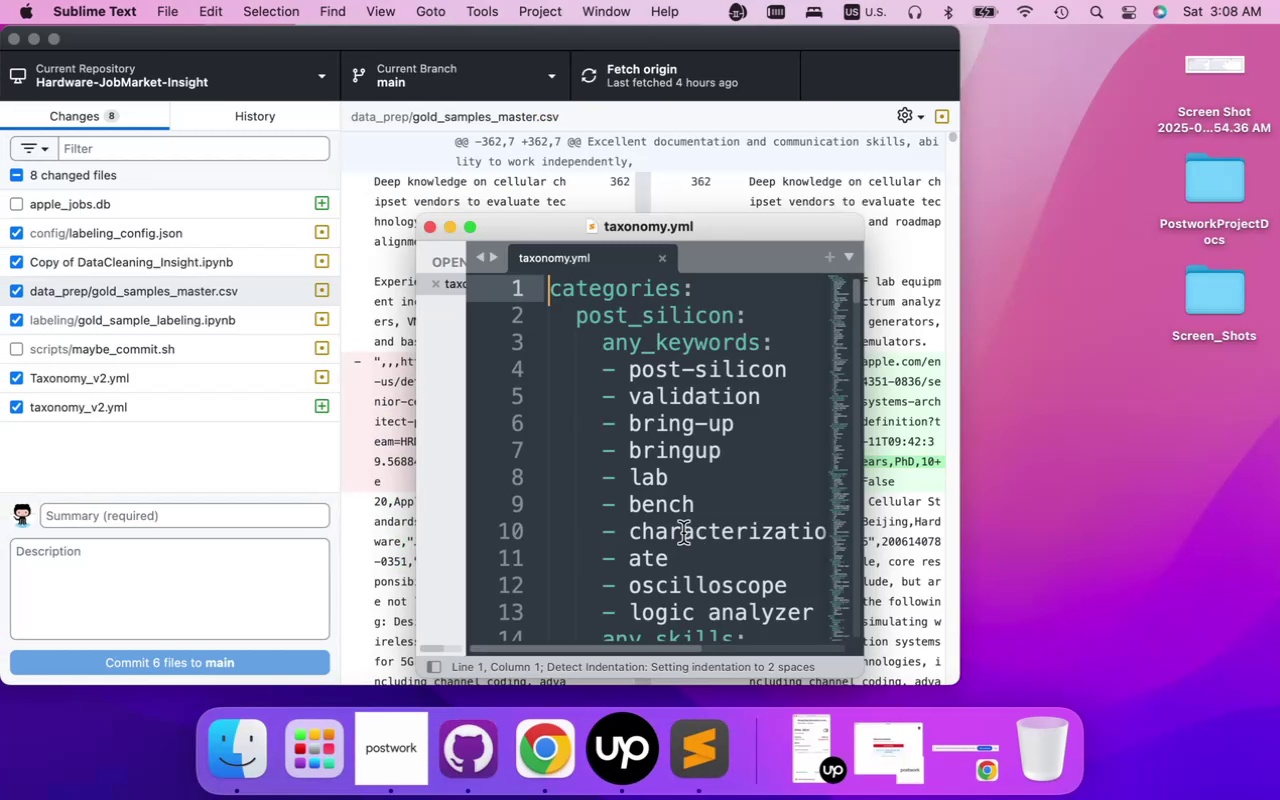 
scroll: coordinate [474, 503], scroll_direction: up, amount: 2.0
 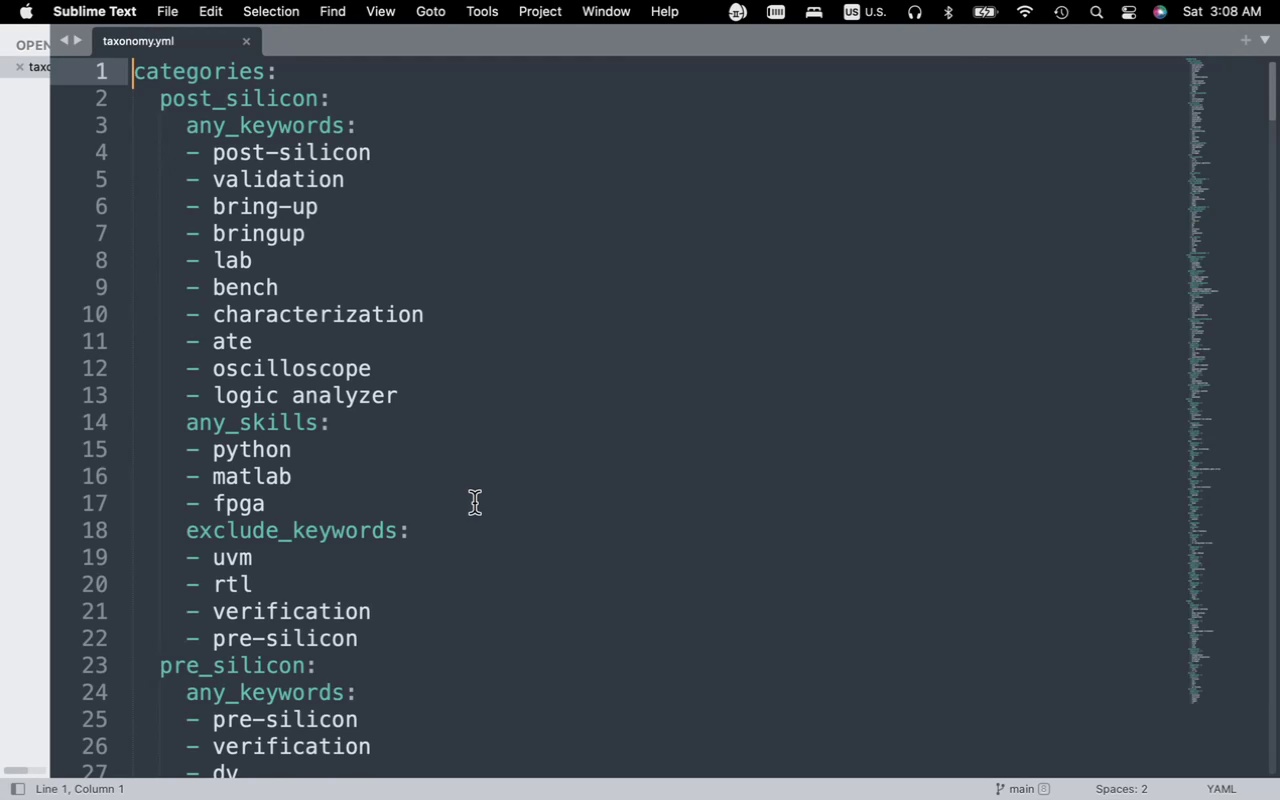 
scroll: coordinate [474, 503], scroll_direction: down, amount: 49.0
 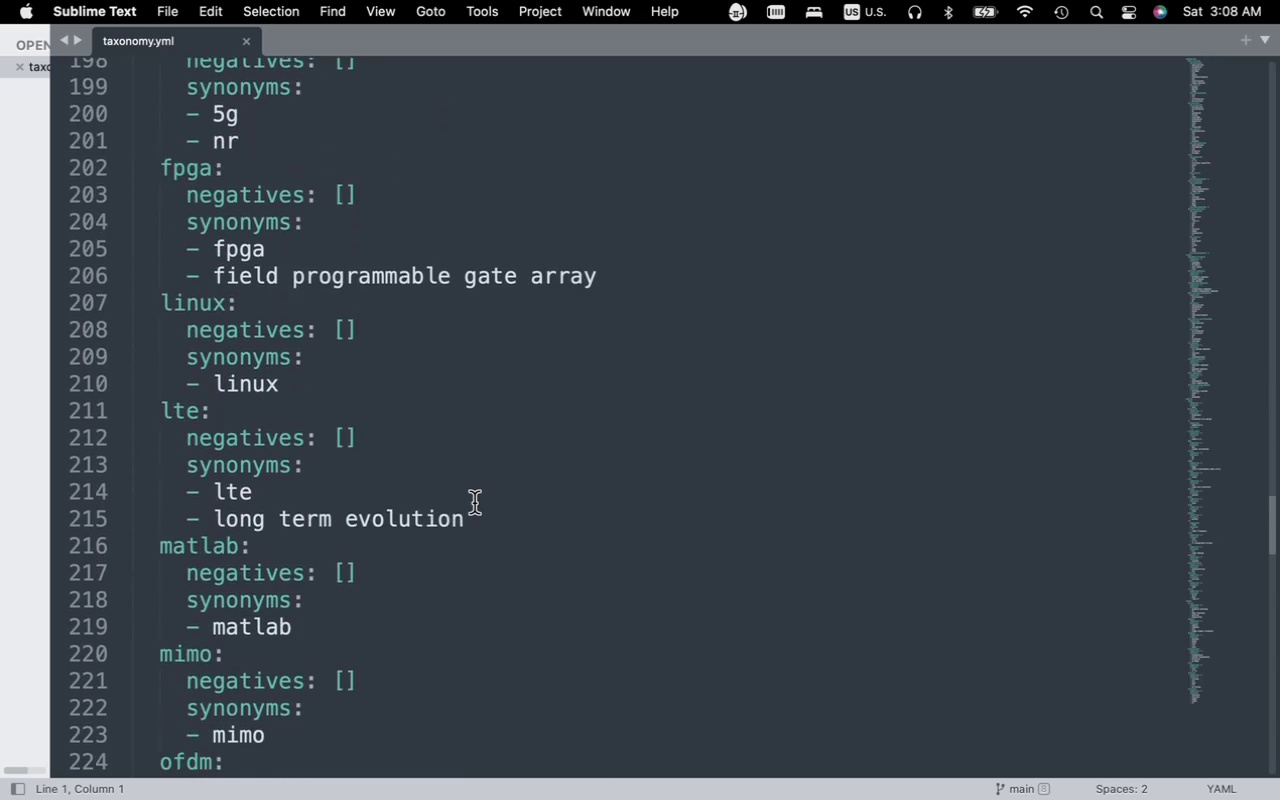 
scroll: coordinate [474, 503], scroll_direction: up, amount: 6.0
 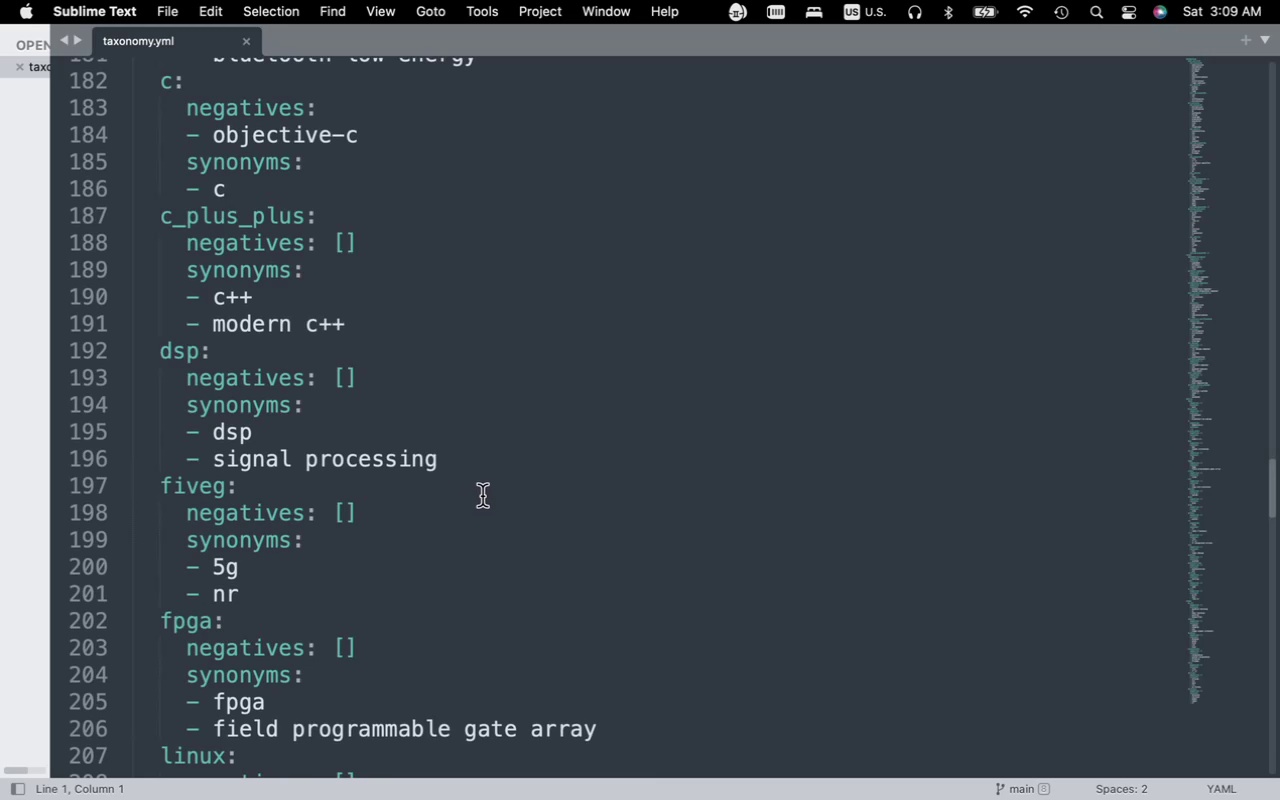 
wait(5.24)
 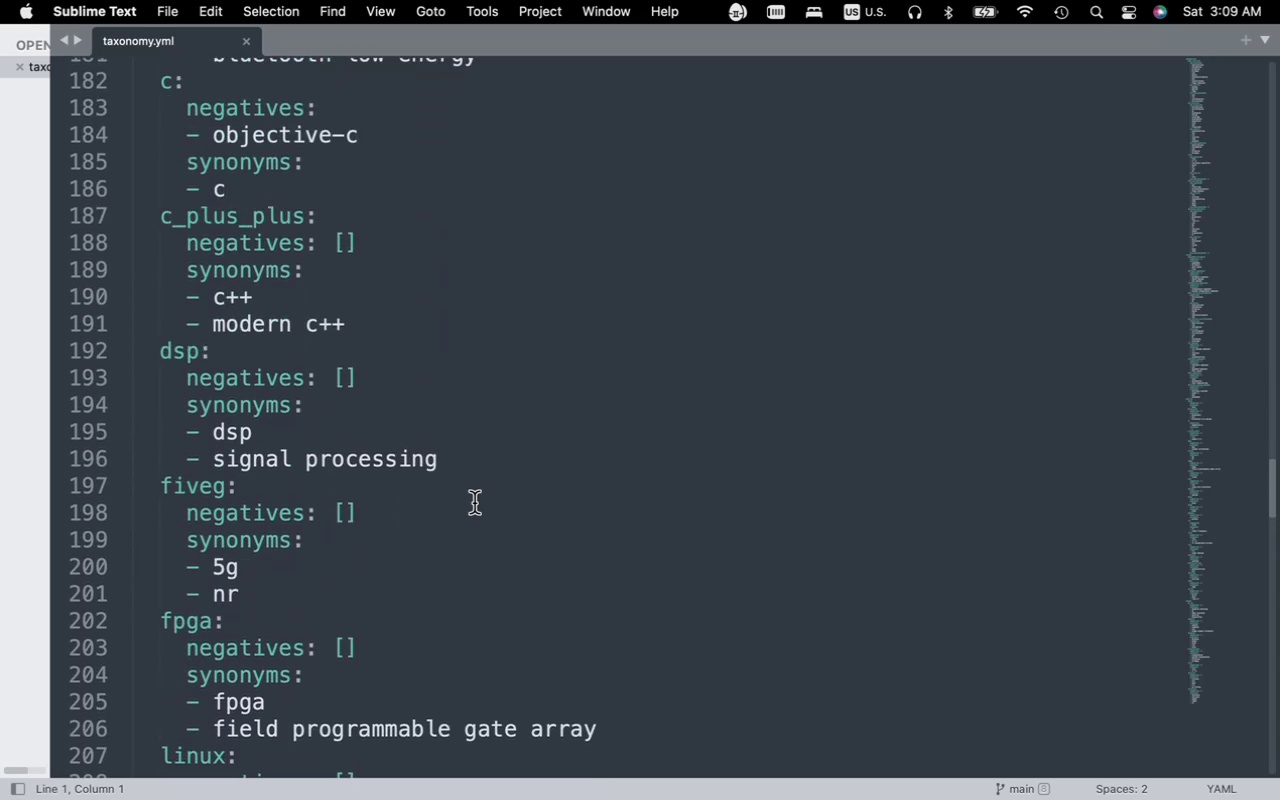 
scroll: coordinate [482, 496], scroll_direction: up, amount: 7.0
 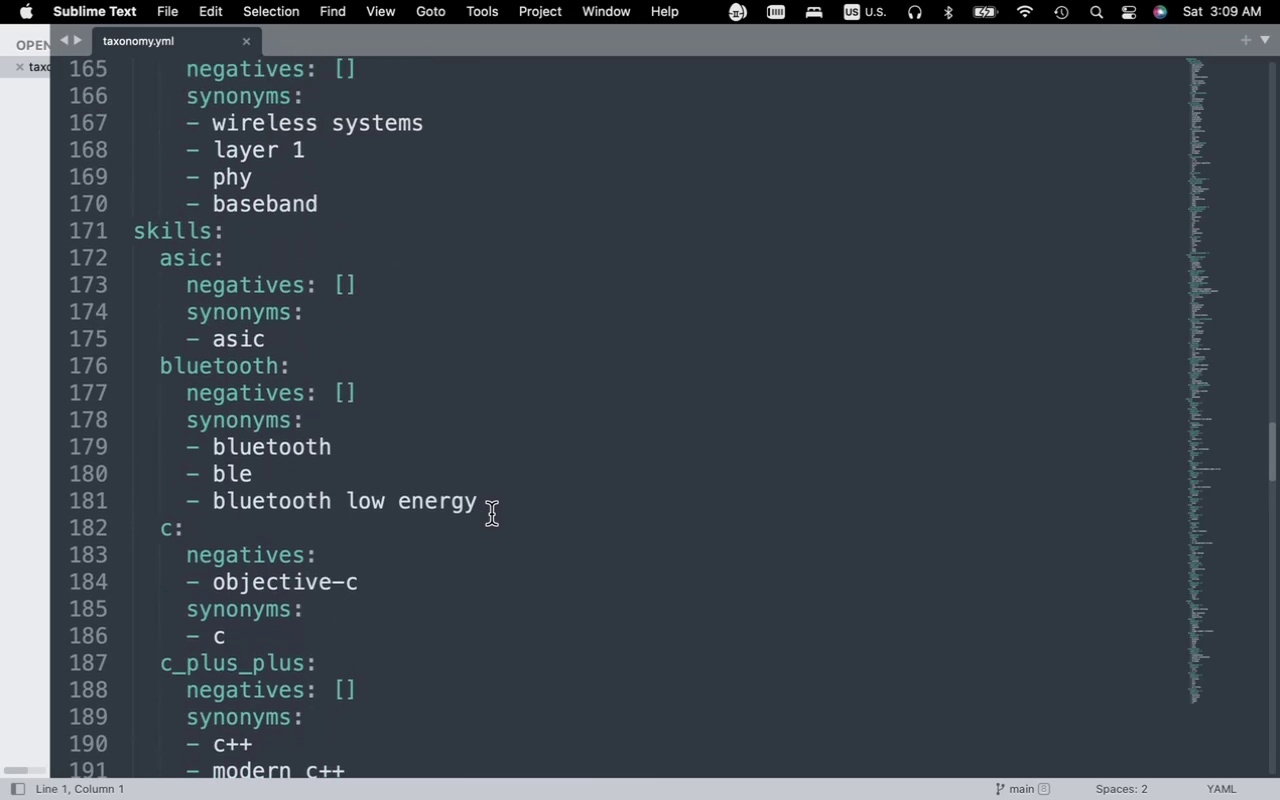 
wait(9.39)
 